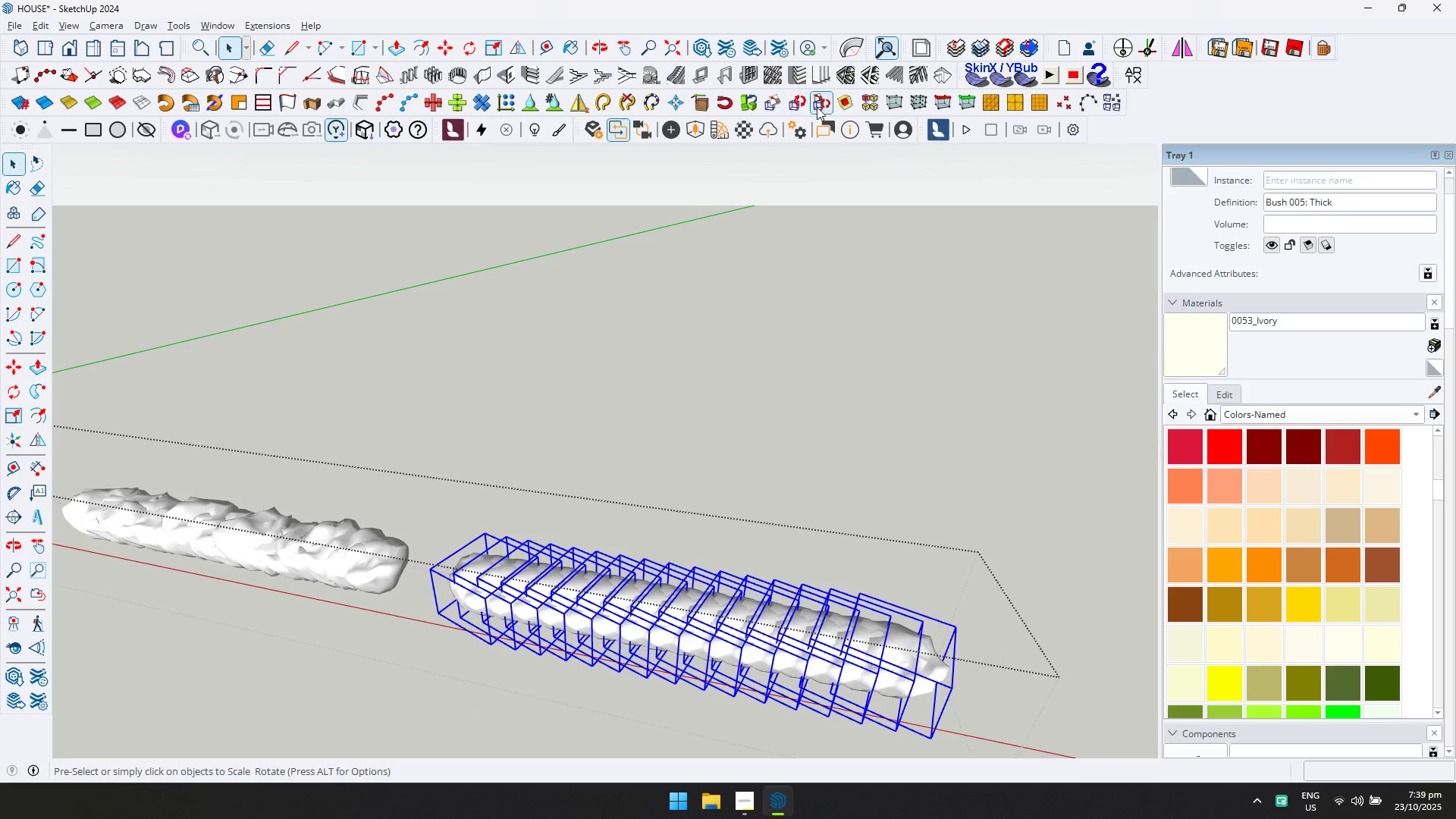 
double_click([827, 108])
 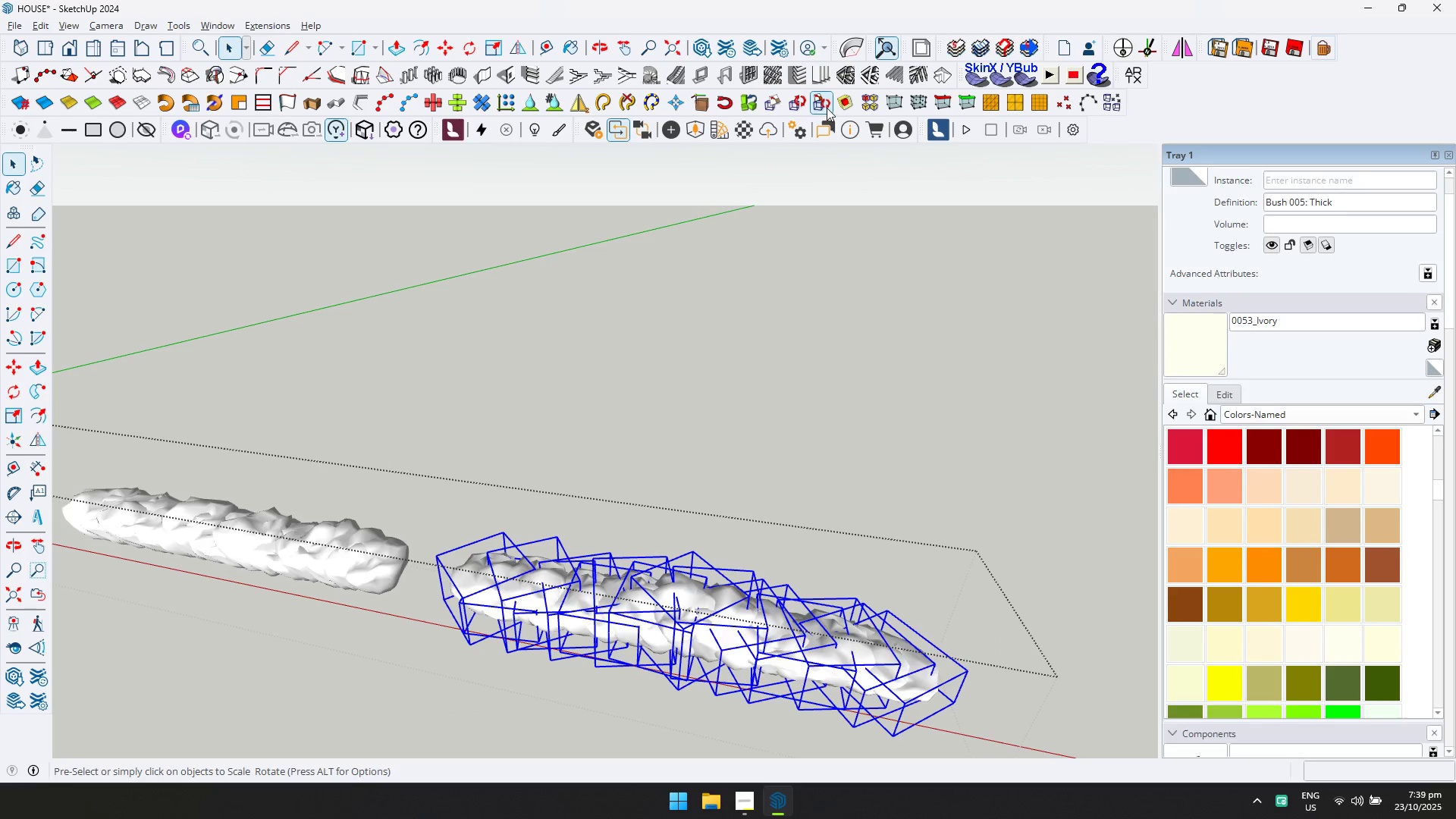 
key(Escape)
 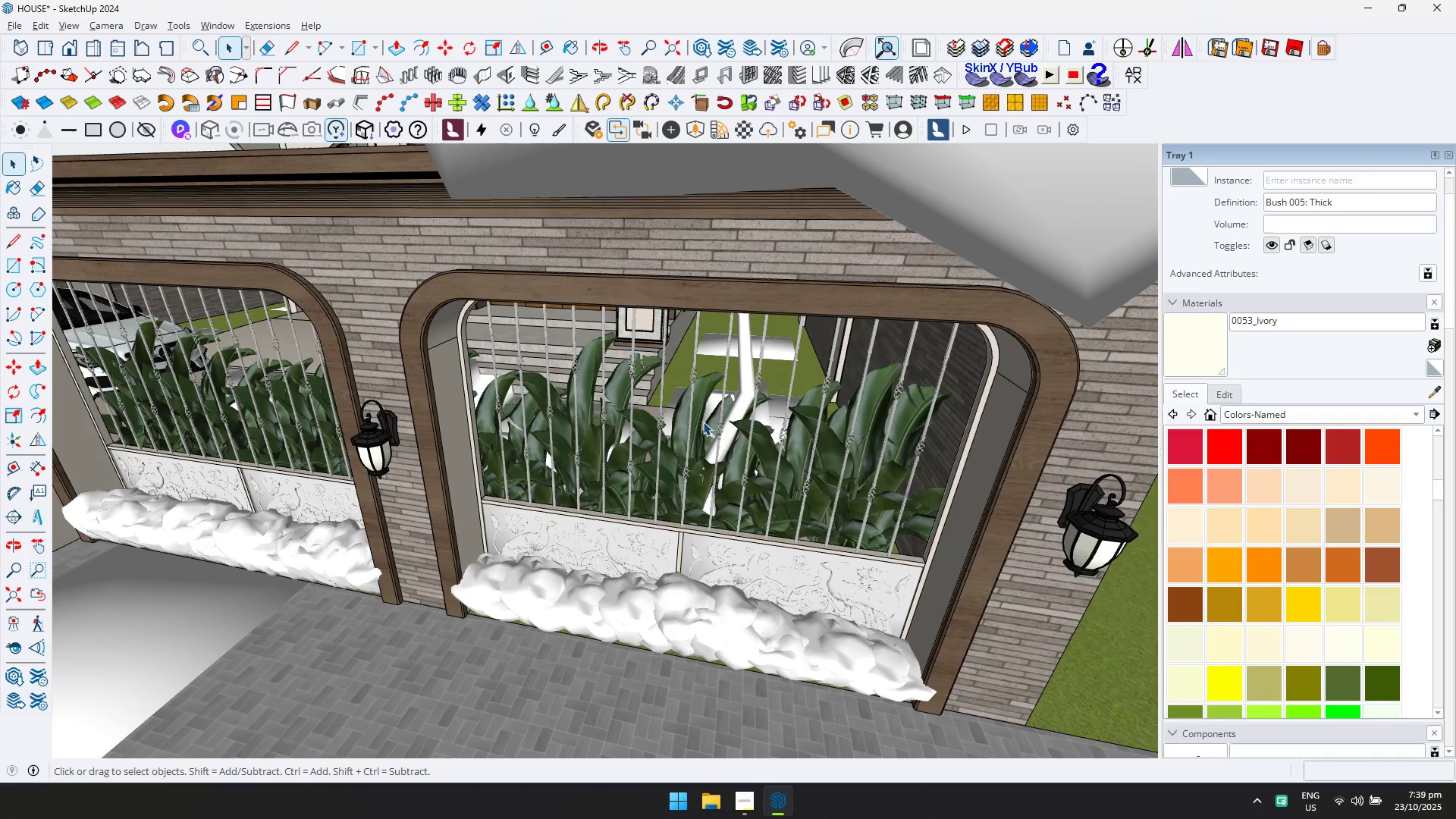 
scroll: coordinate [639, 455], scroll_direction: down, amount: 13.0
 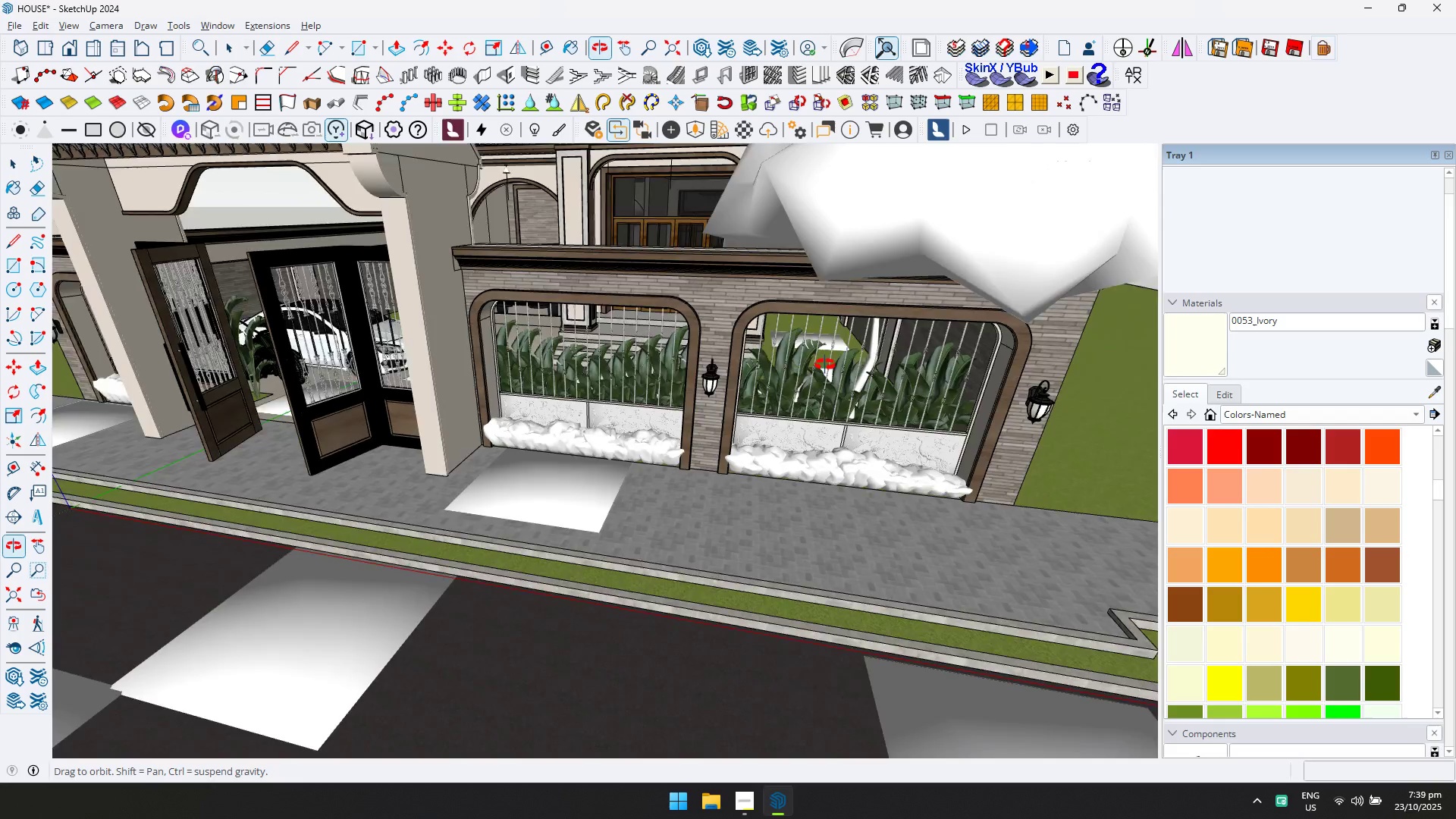 
hold_key(key=ShiftLeft, duration=0.34)
 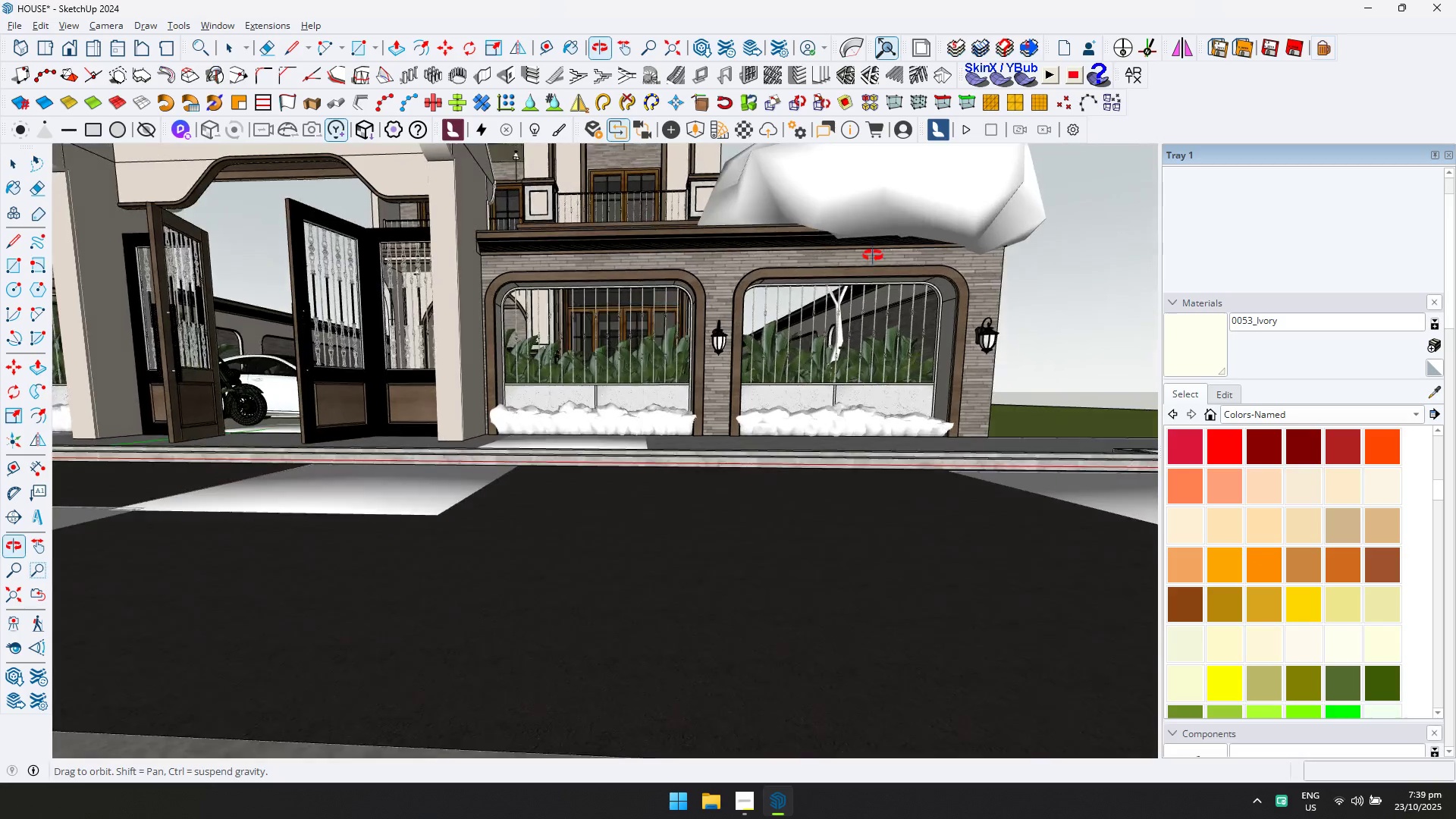 
hold_key(key=ShiftLeft, duration=0.82)
 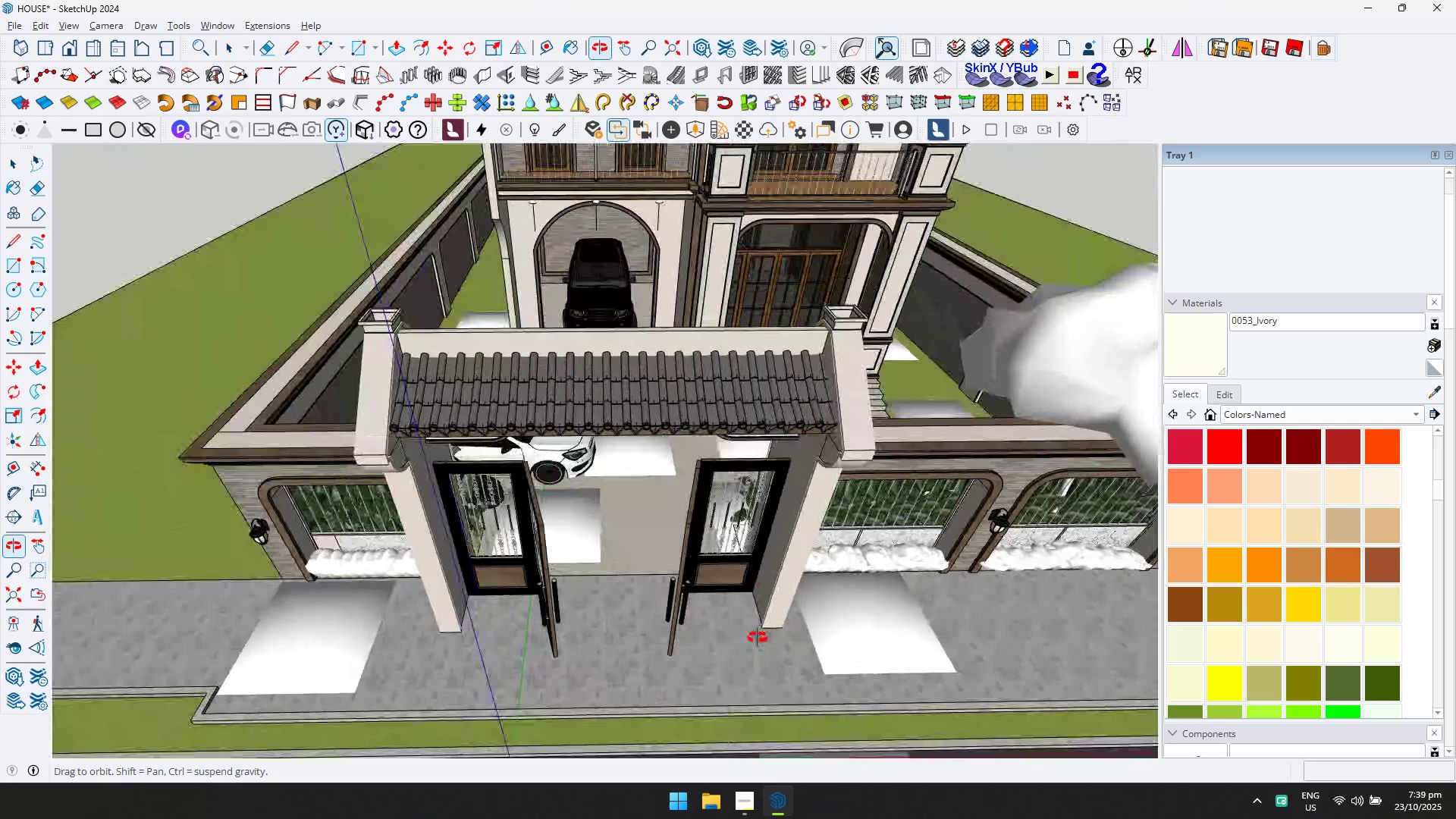 
hold_key(key=ShiftLeft, duration=0.49)
 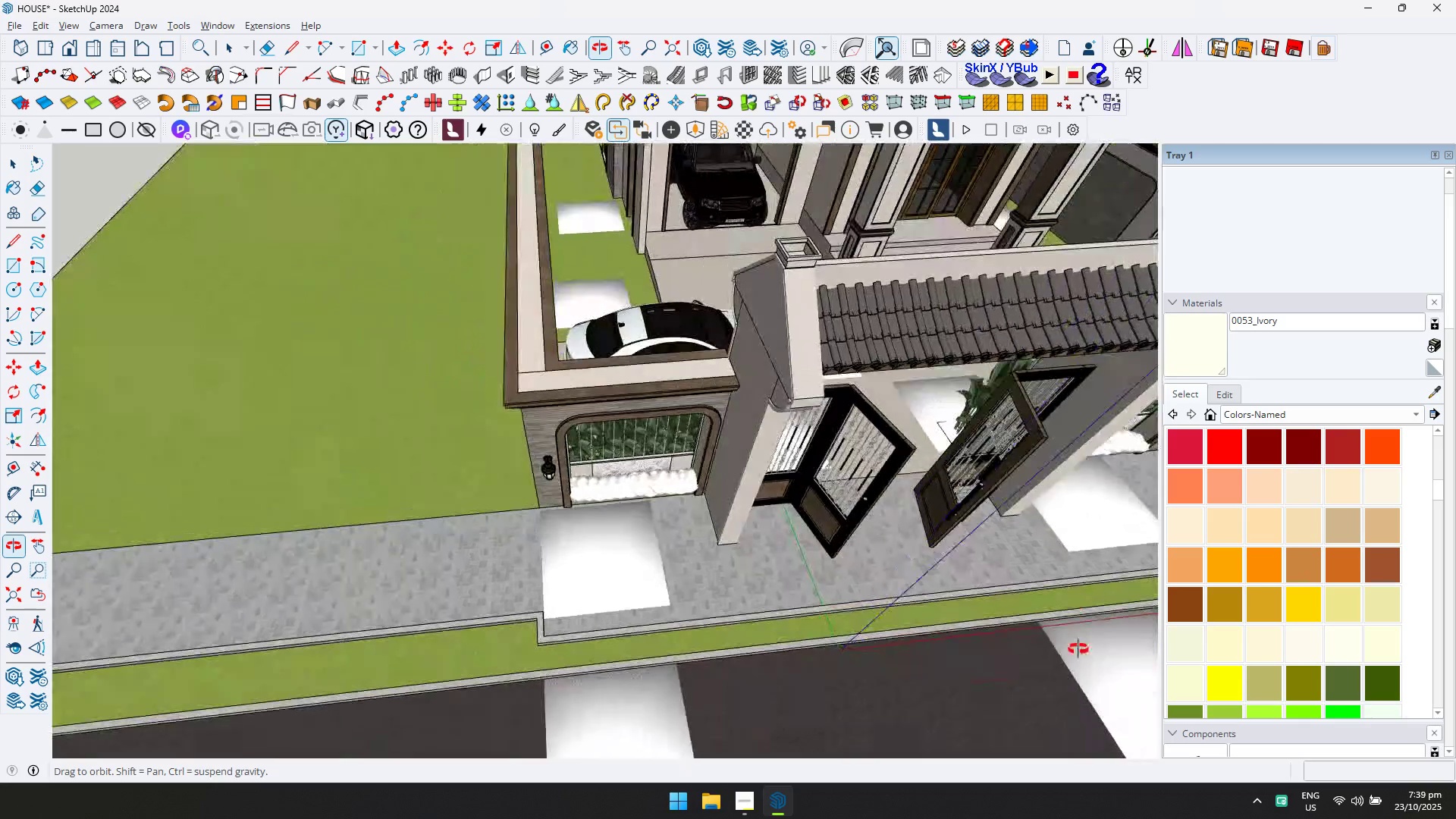 
hold_key(key=ShiftLeft, duration=0.34)
 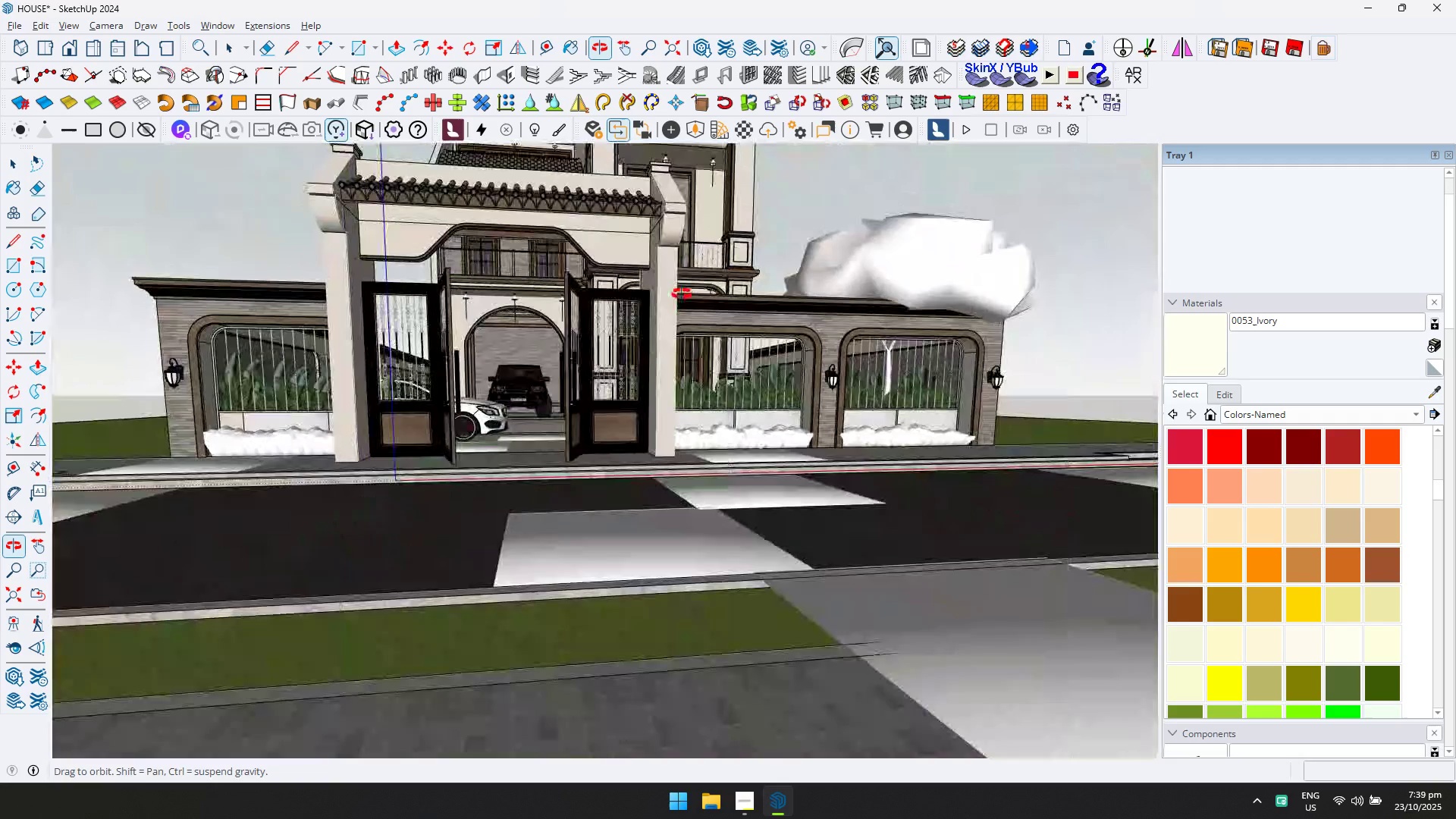 
hold_key(key=ShiftLeft, duration=0.61)
 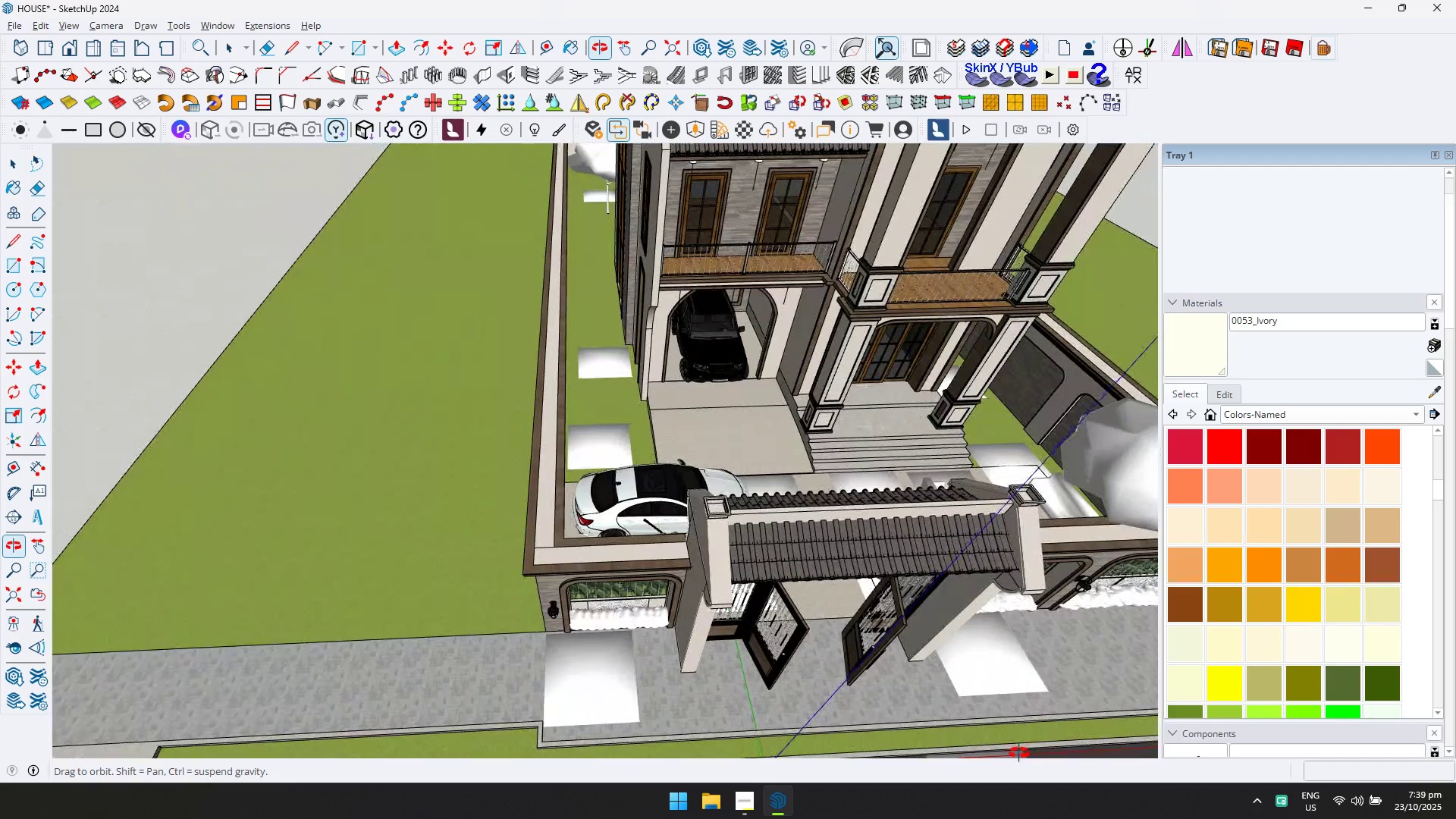 
scroll: coordinate [873, 536], scroll_direction: down, amount: 4.0
 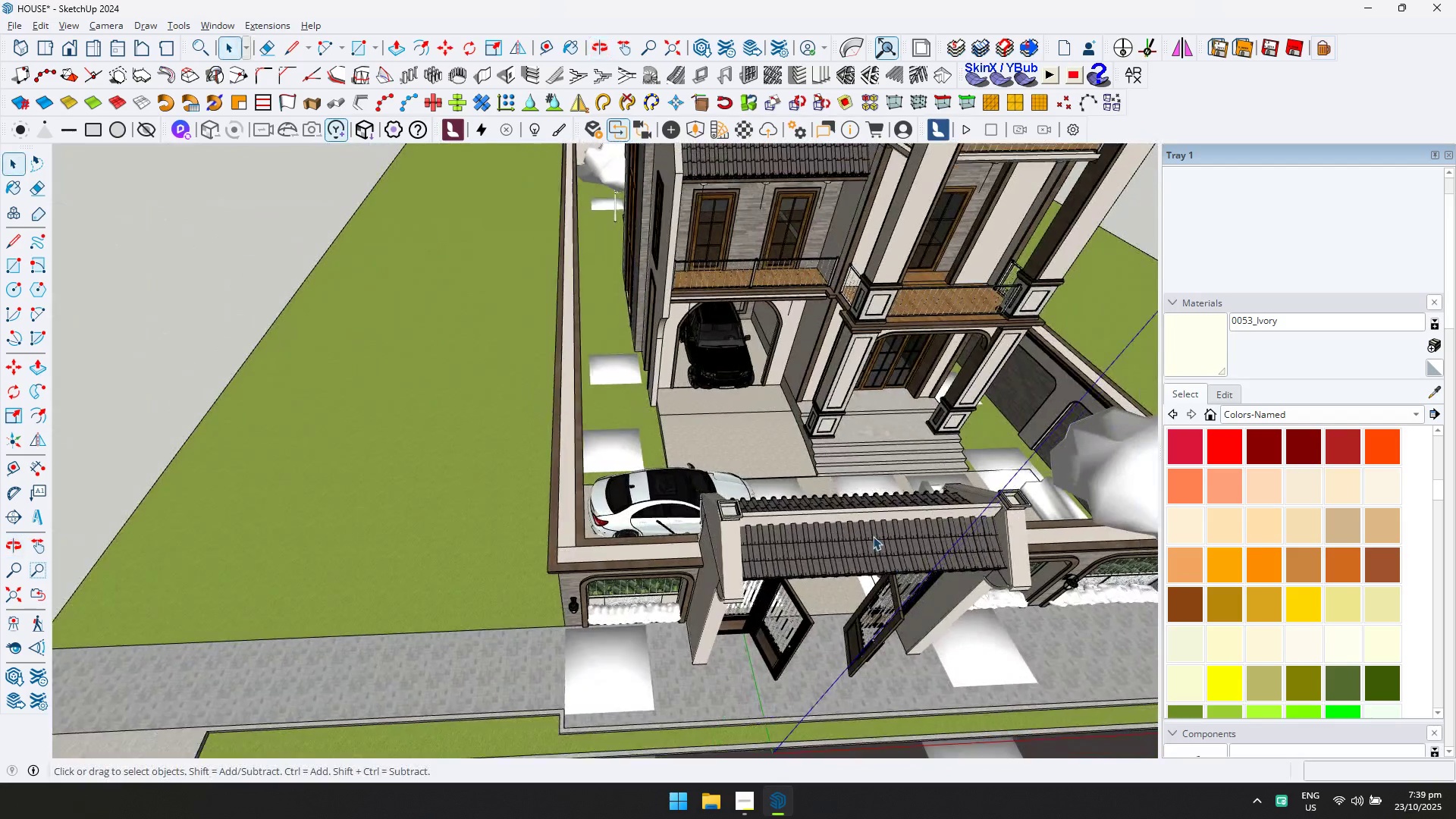 
hold_key(key=ShiftLeft, duration=0.33)
 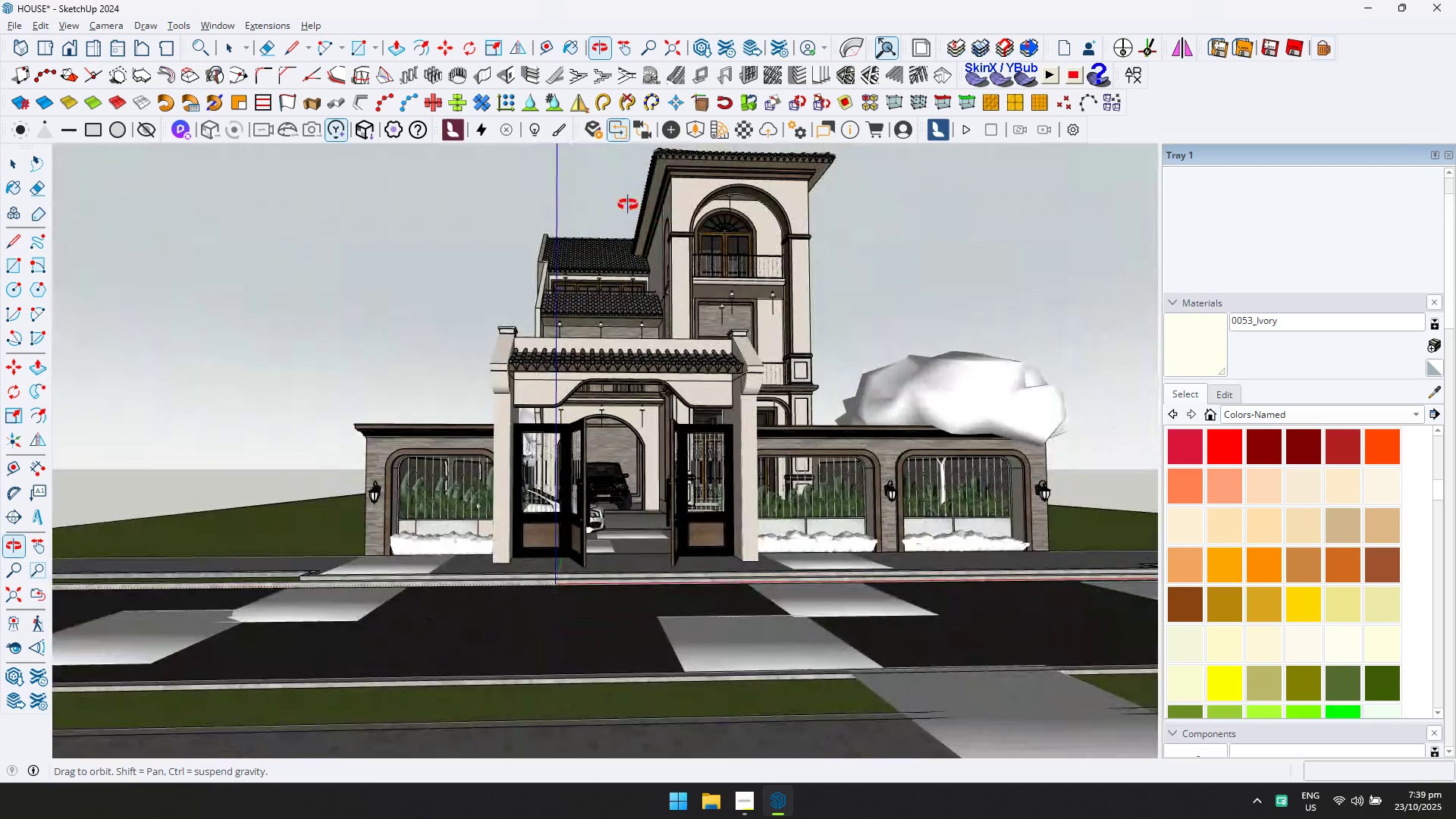 
key(Shift+ShiftLeft)
 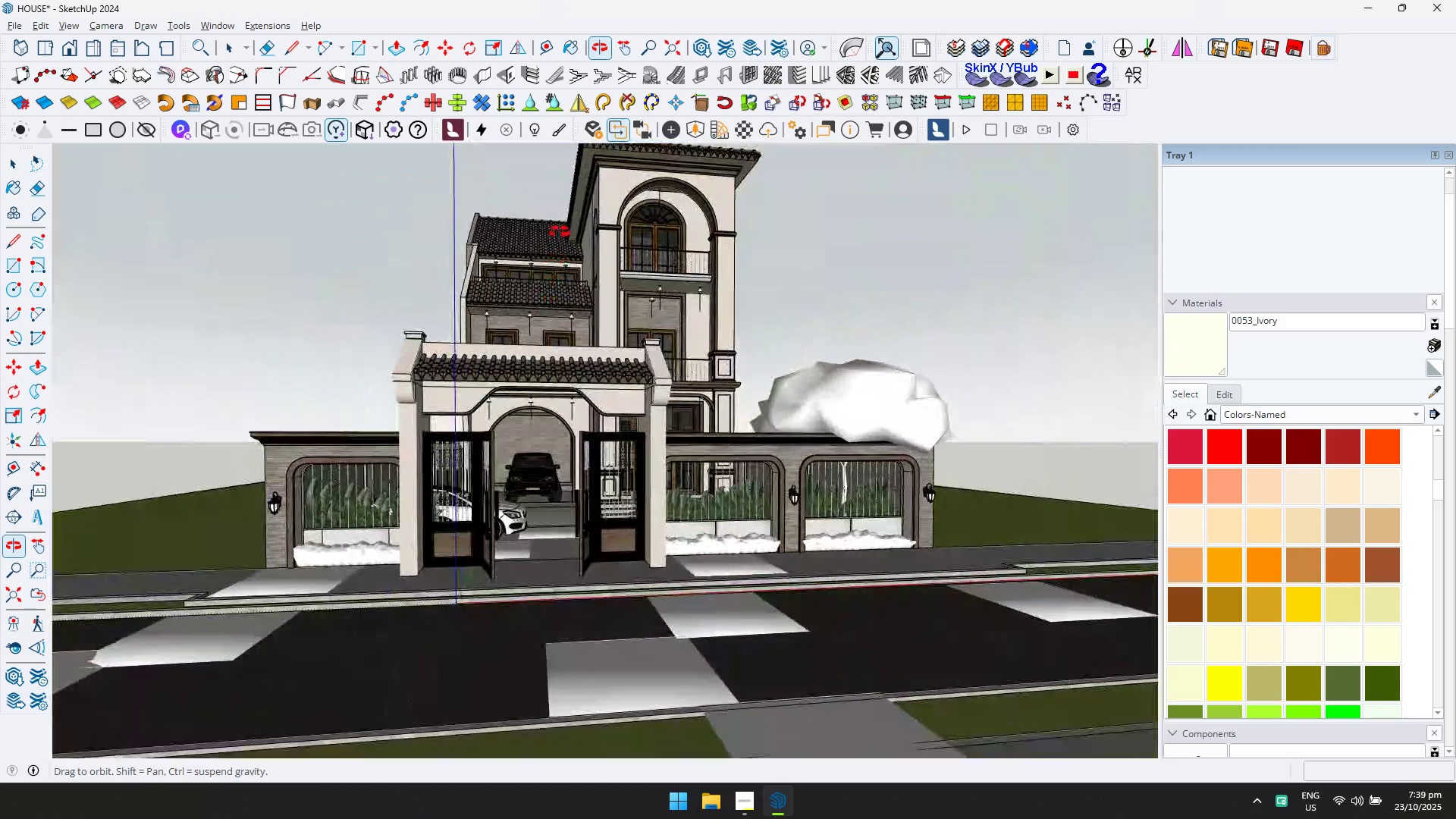 
wait(6.66)
 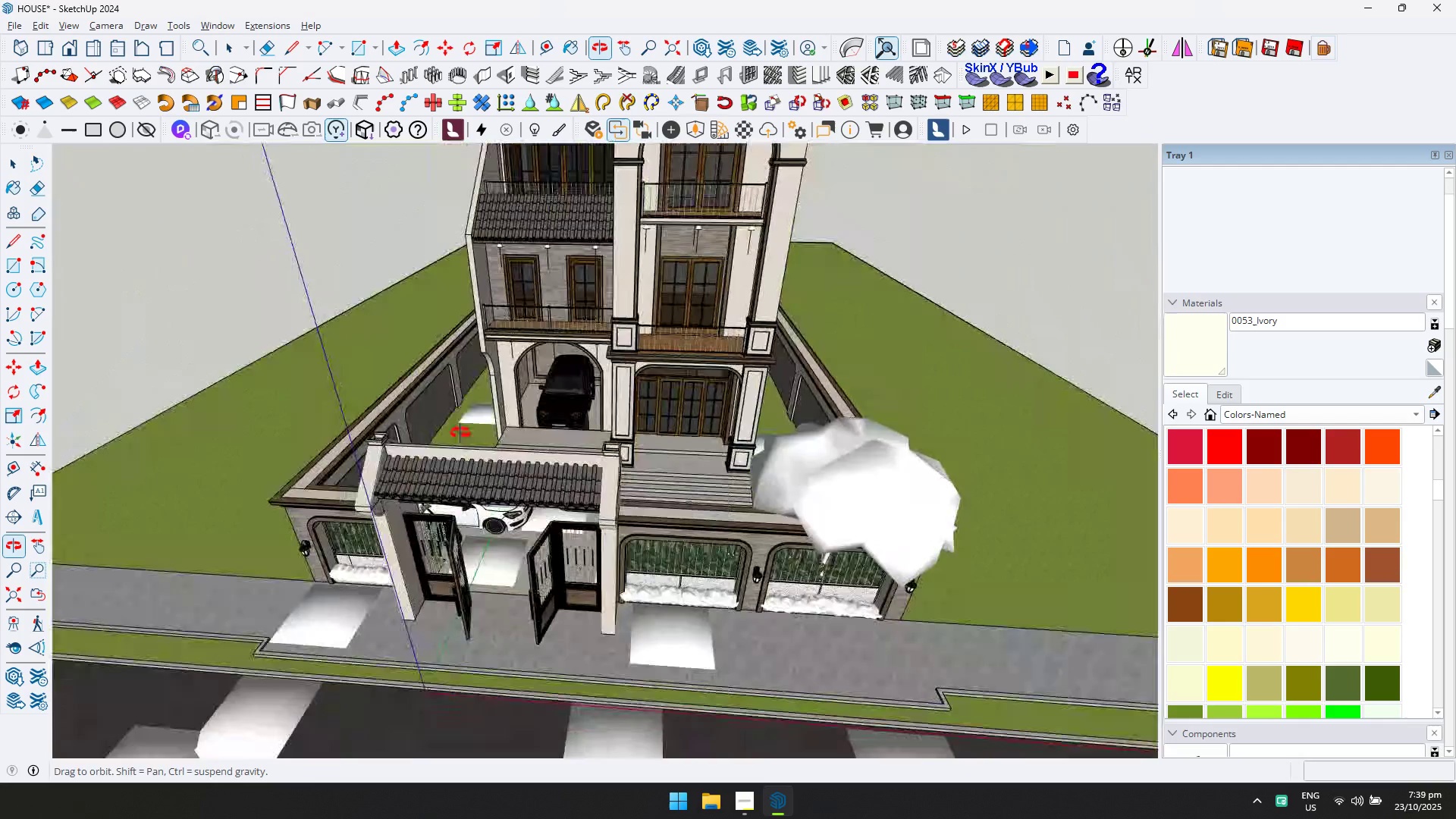 
scroll: coordinate [528, 444], scroll_direction: up, amount: 11.0
 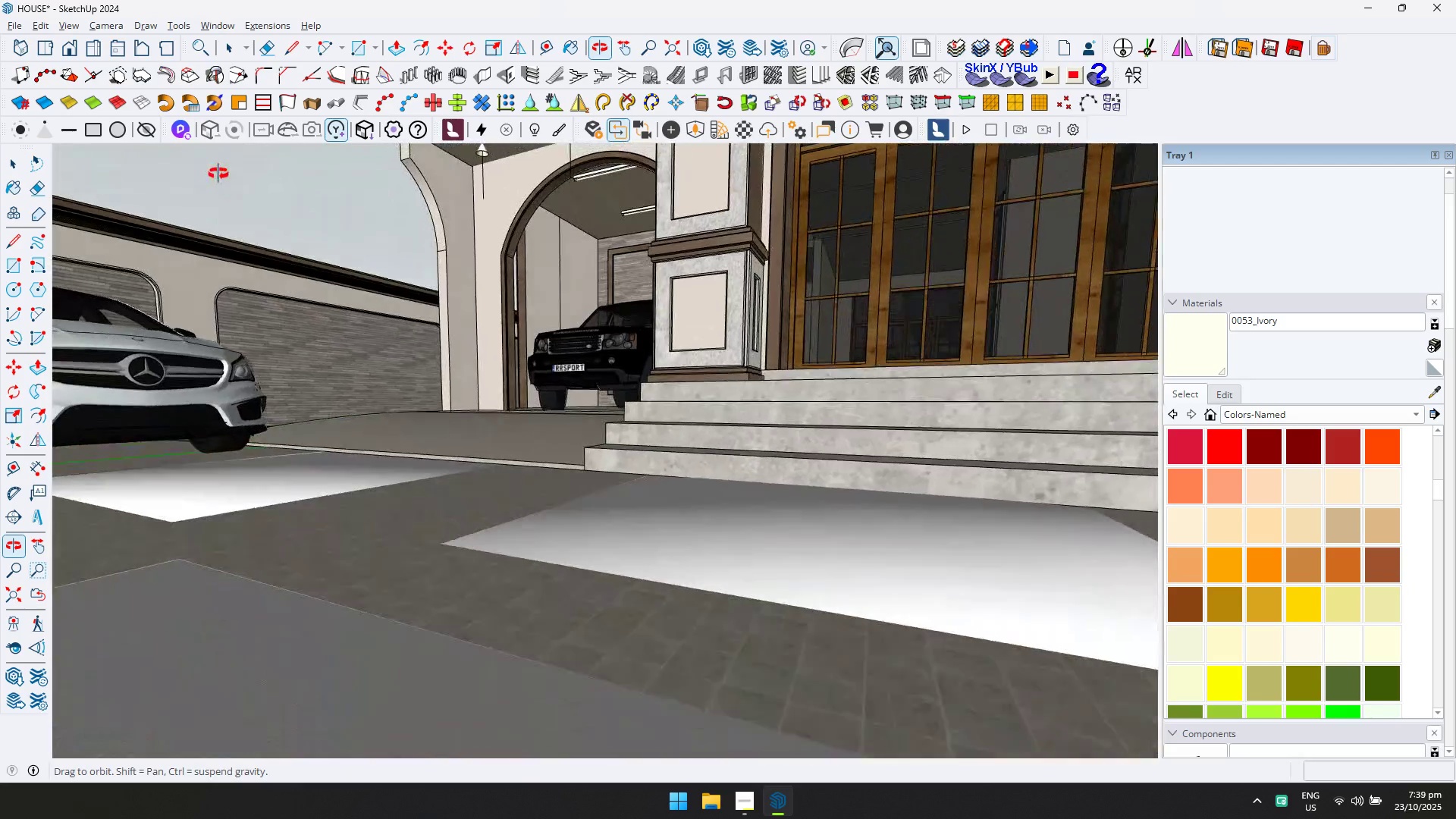 
hold_key(key=ShiftLeft, duration=0.81)
 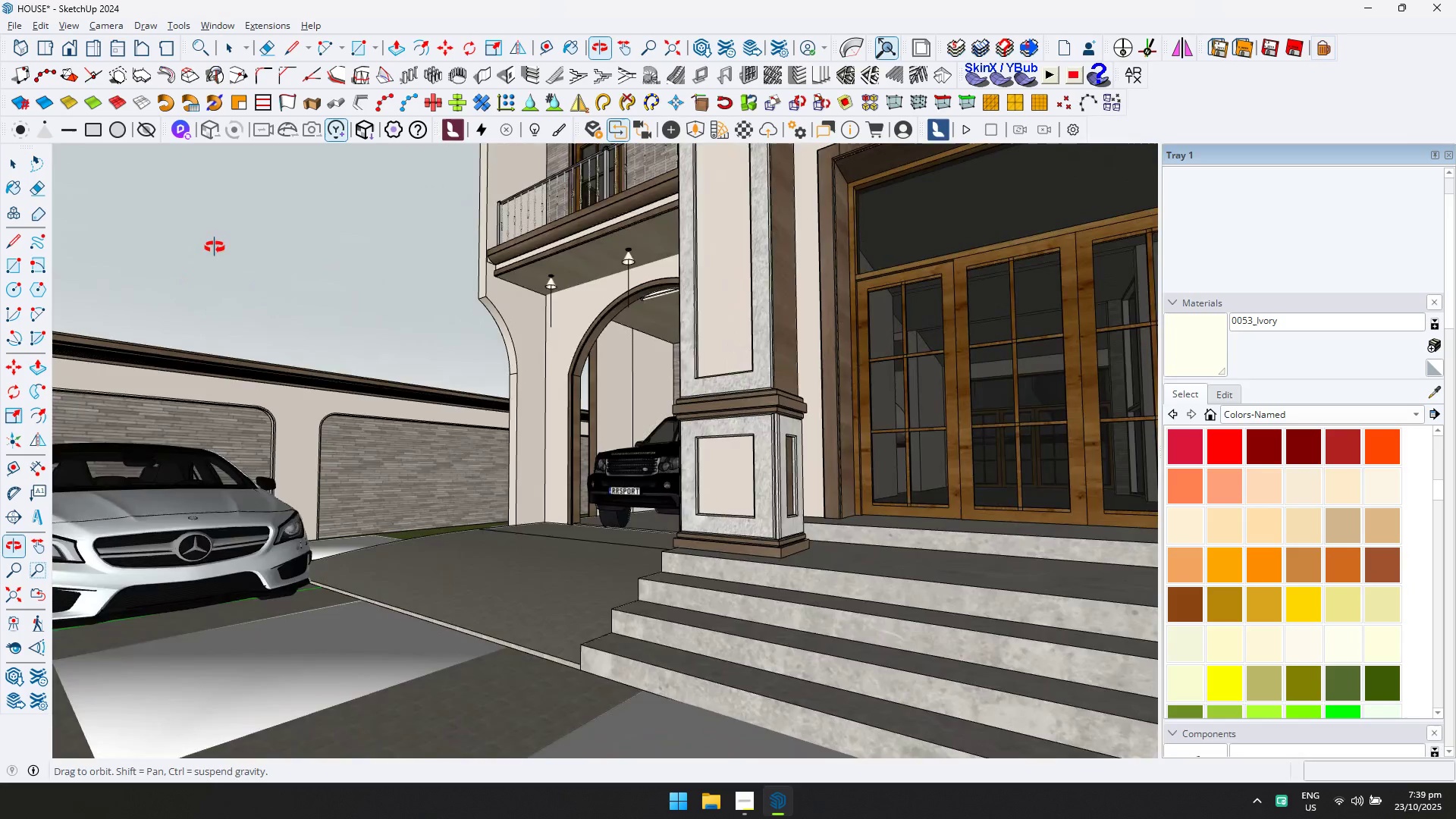 
key(Shift+ShiftLeft)
 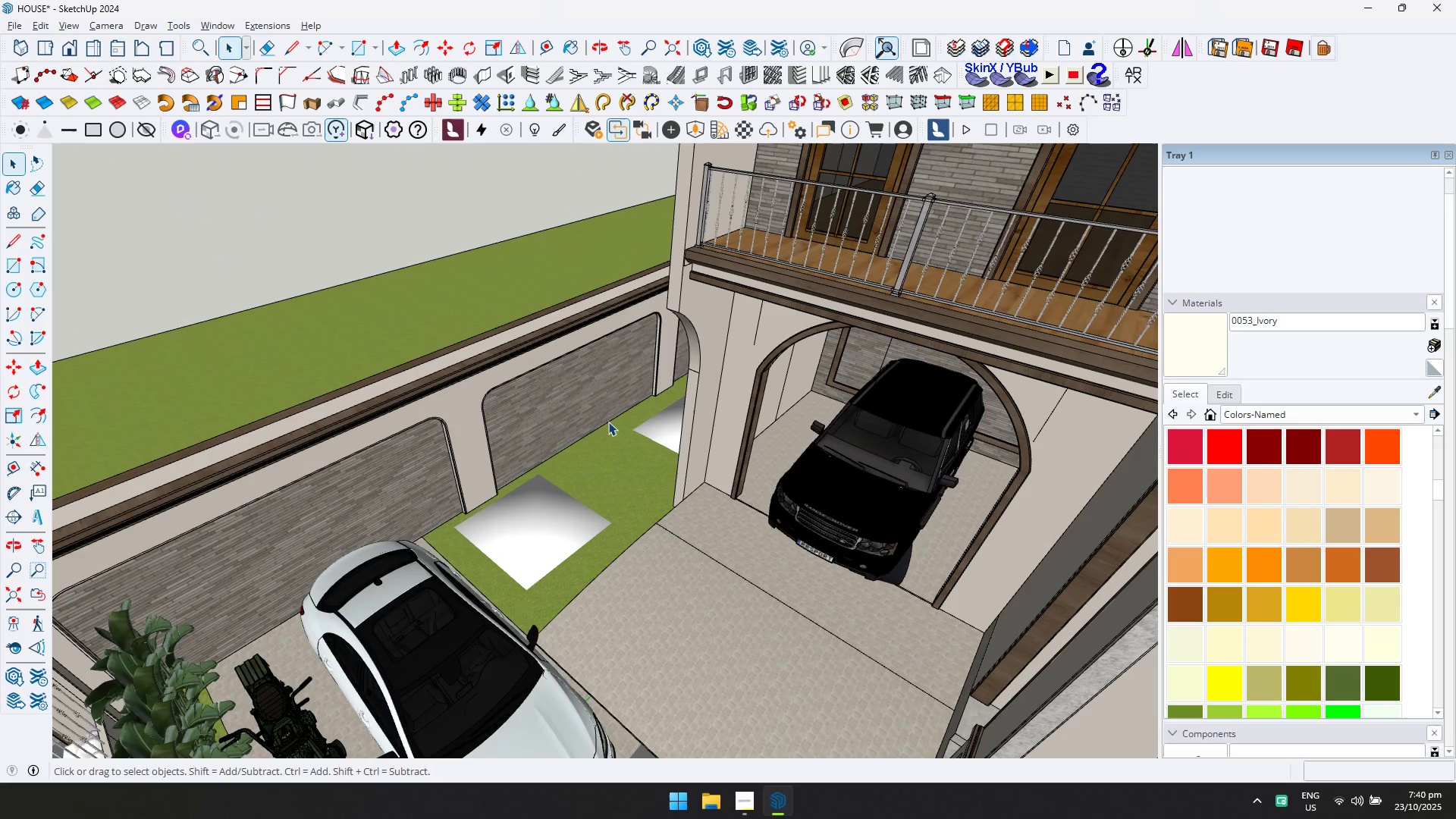 
left_click([226, 21])
 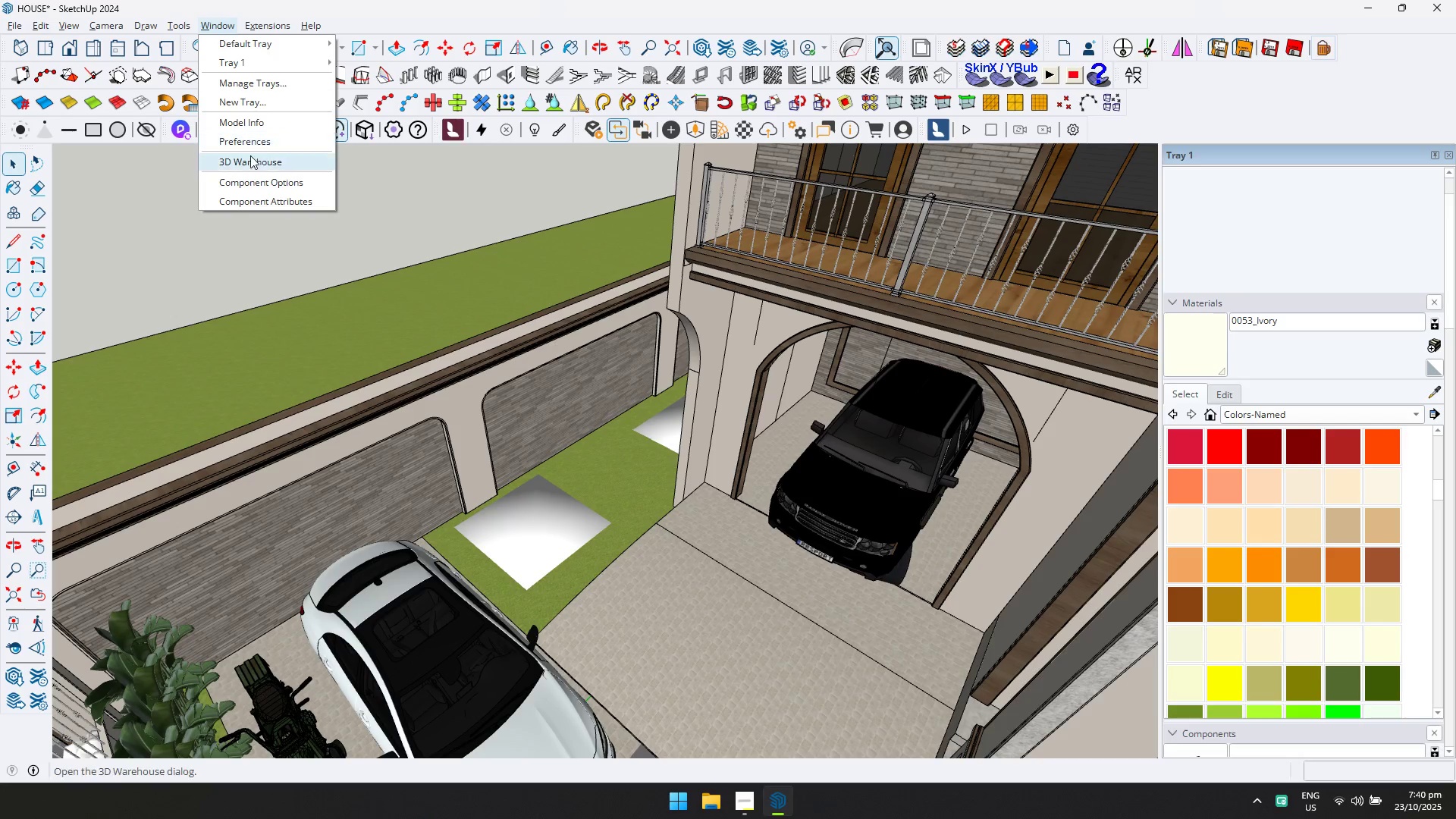 
left_click([251, 160])
 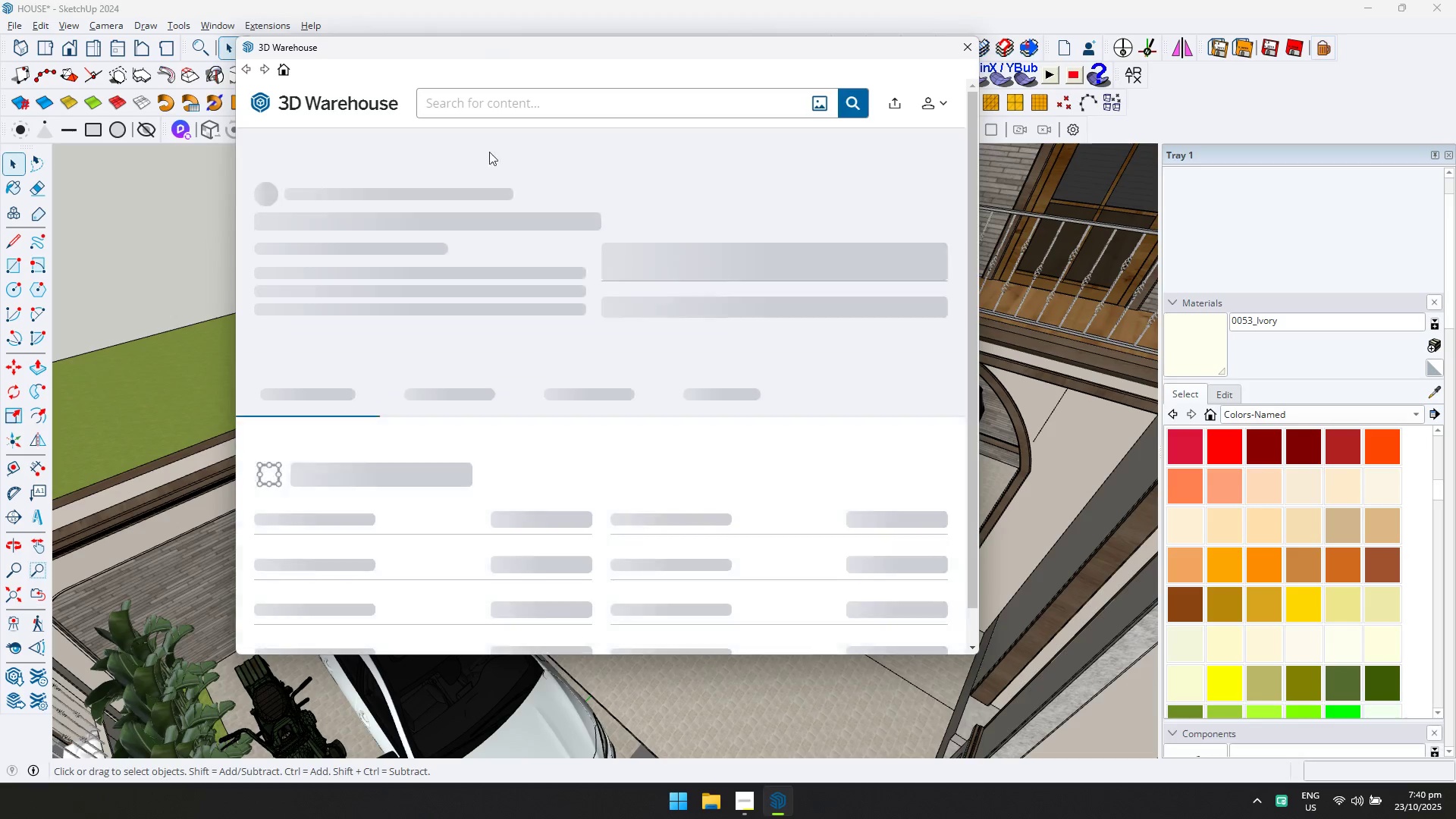 
left_click([549, 105])
 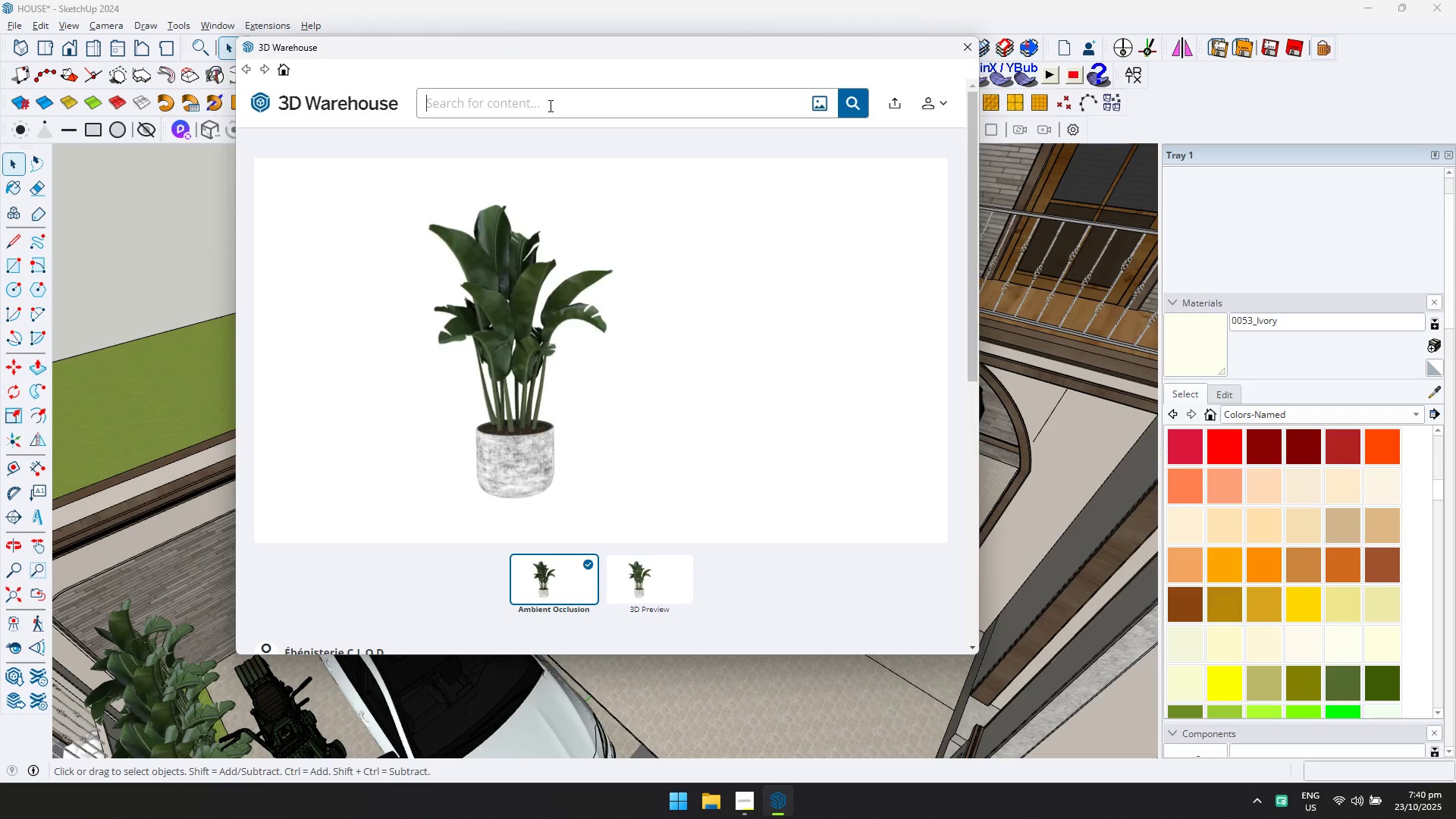 
type(laNDS)
 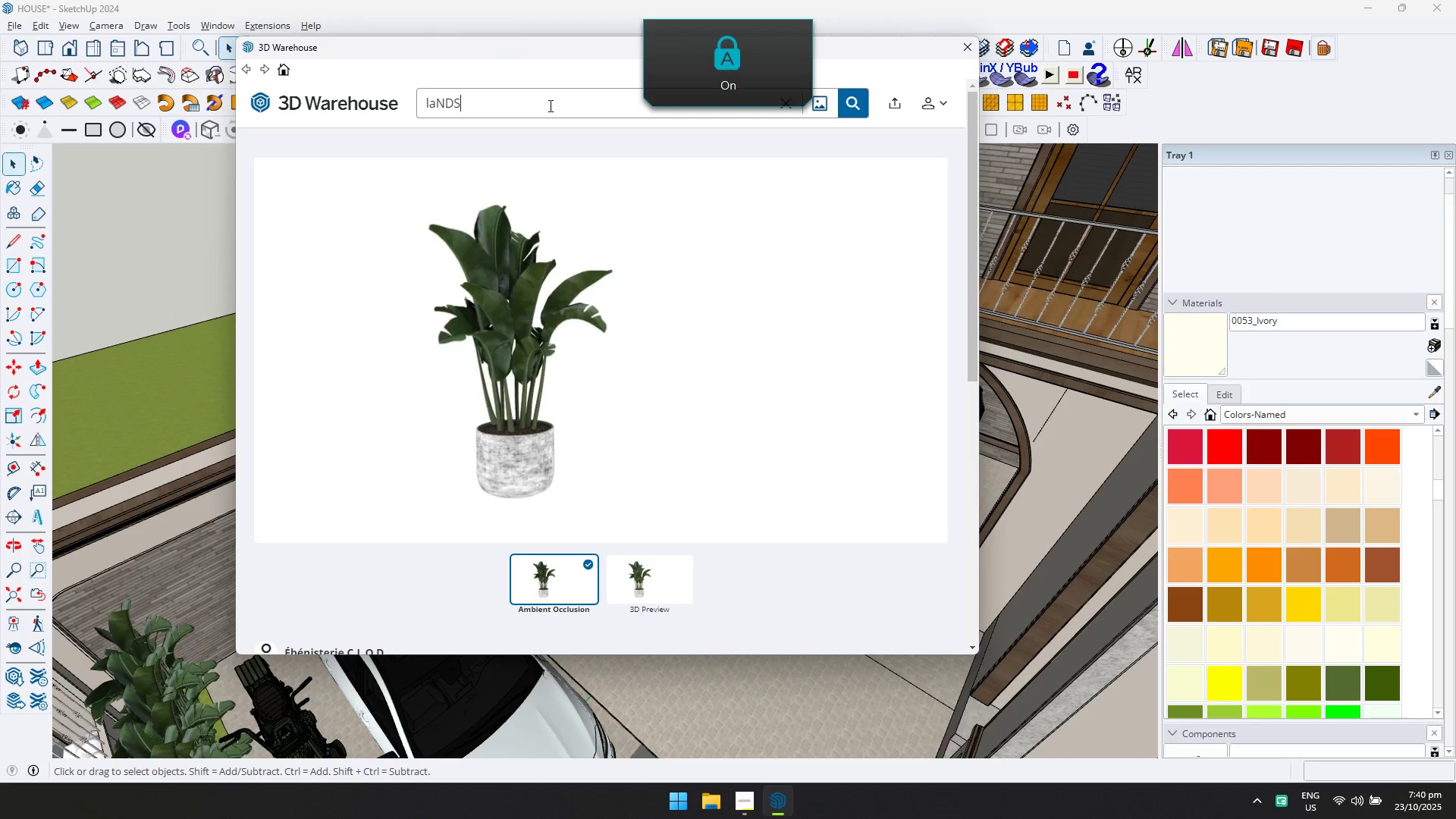 
key(Control+ControlLeft)
 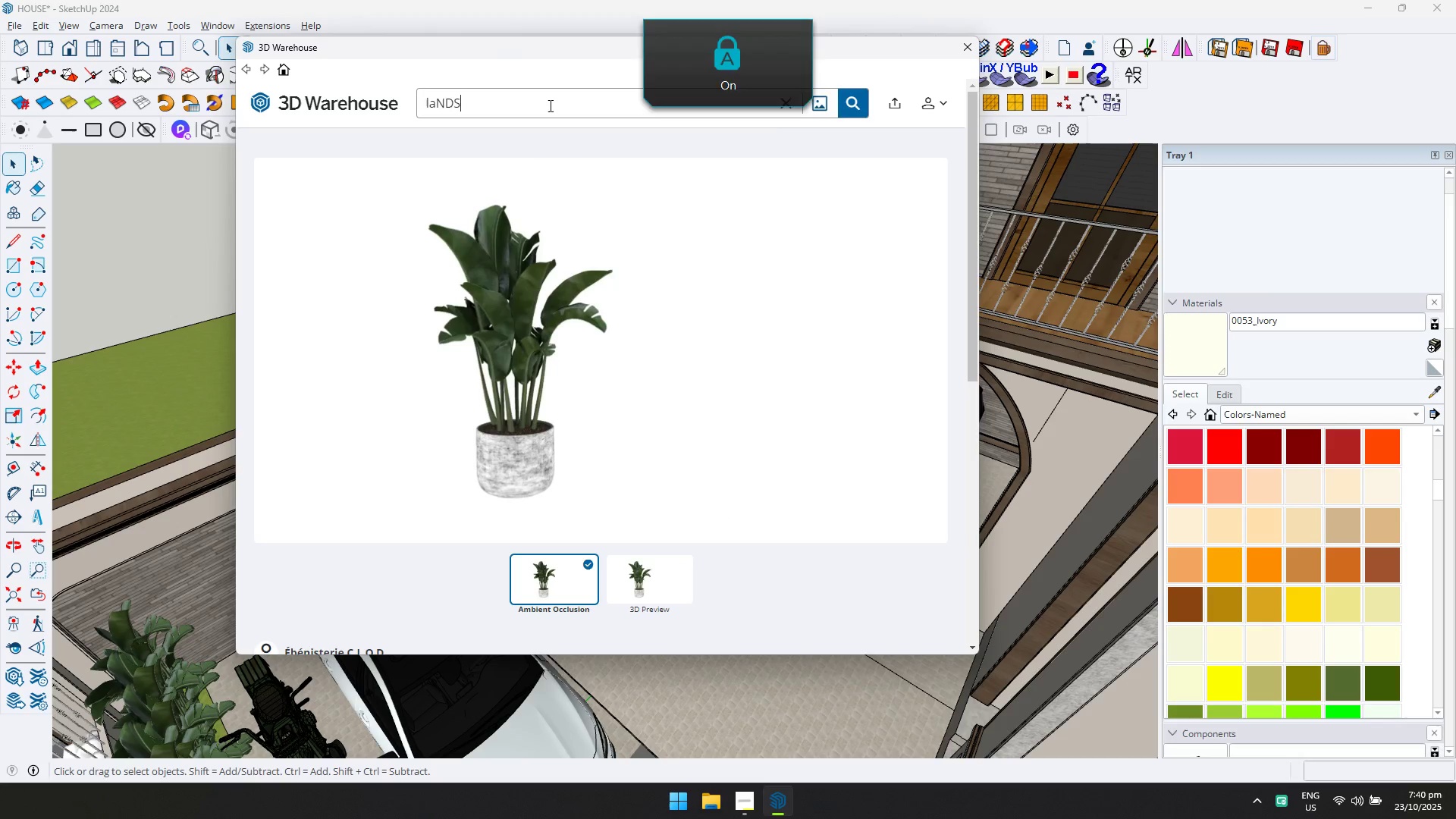 
key(Control+A)
 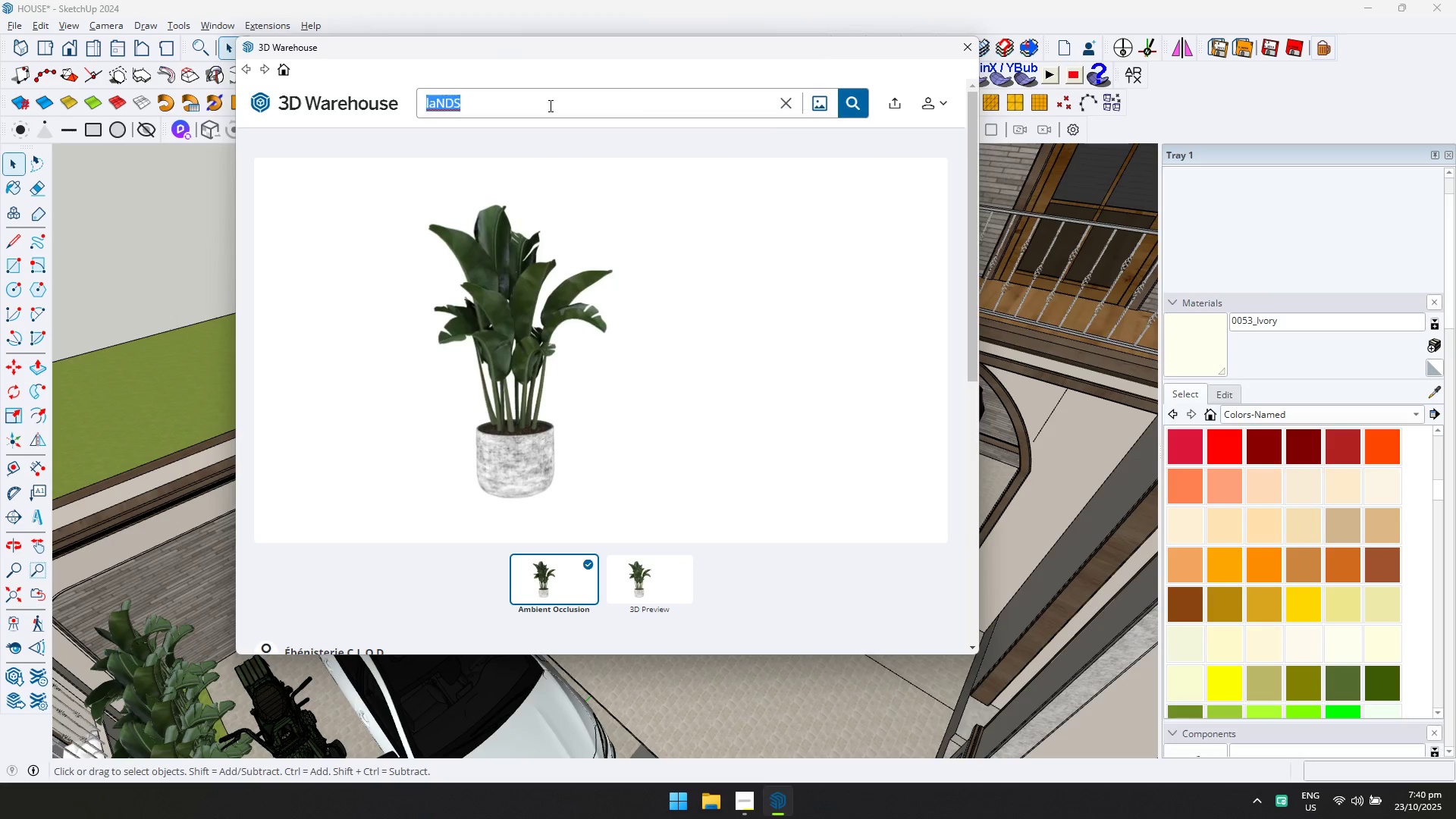 
type(landscaoe)
key(Backspace)
key(Backspace)
type(ppe)
key(Backspace)
key(Backspace)
type(e)
 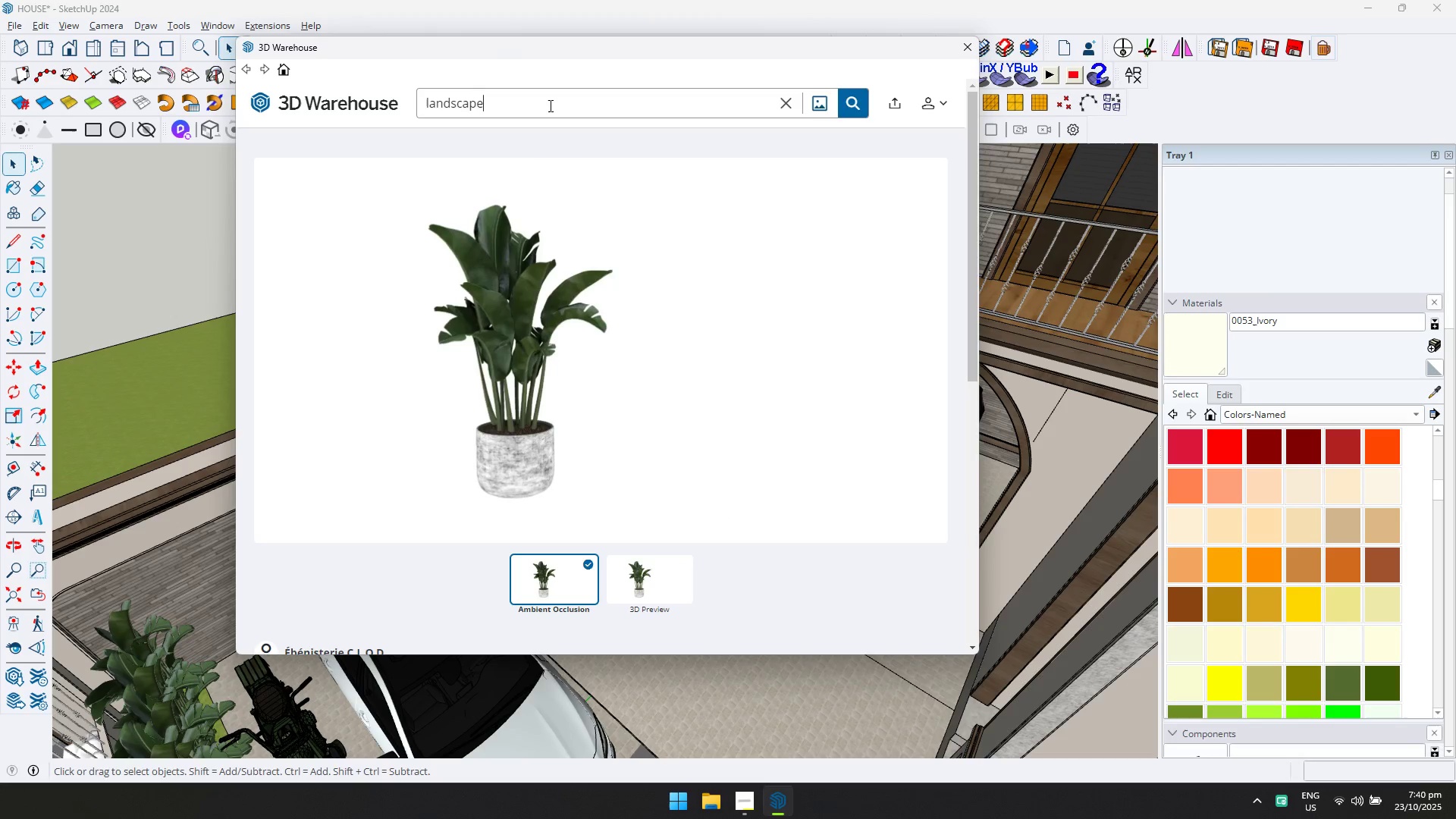 
key(Enter)
 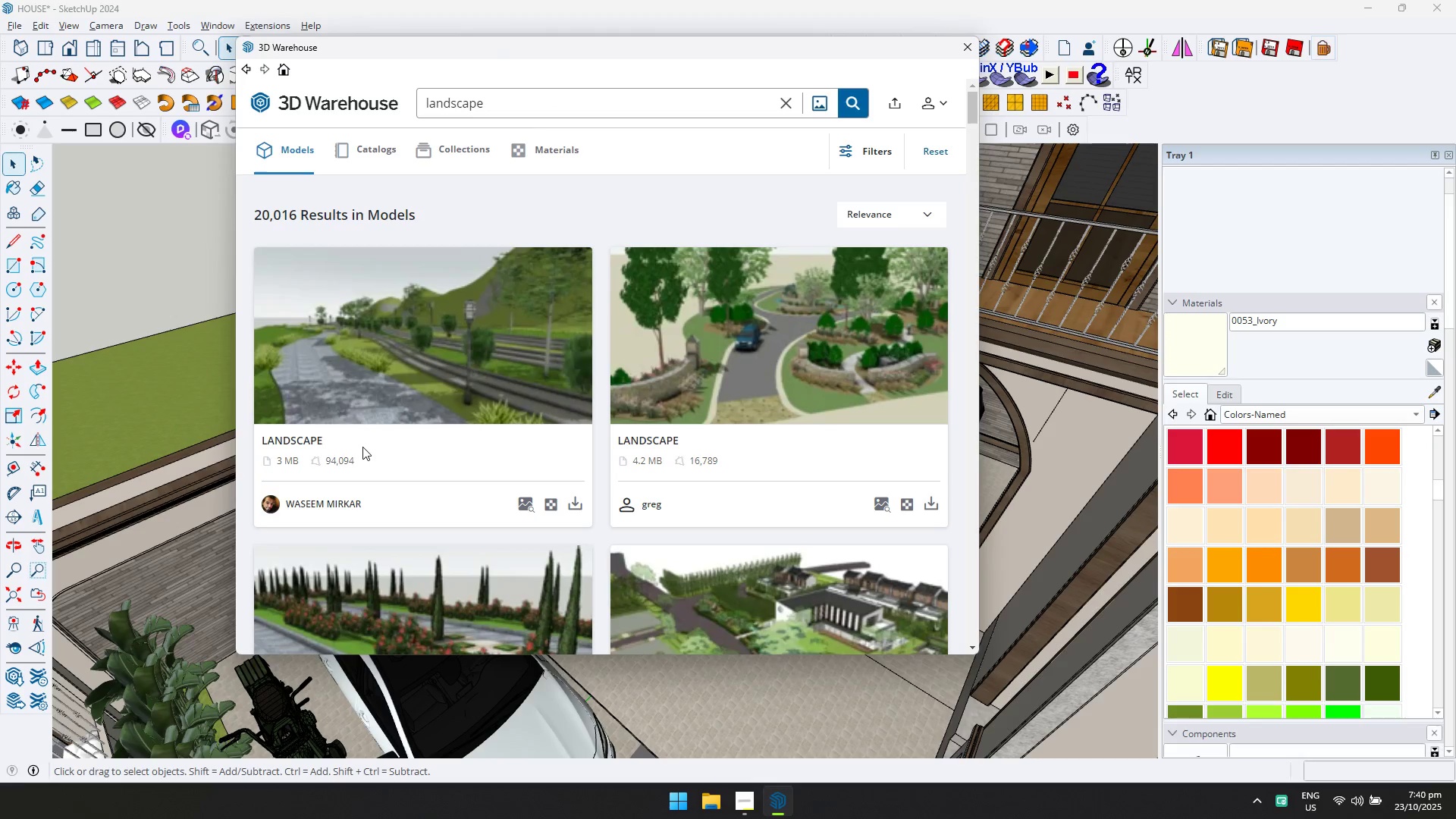 
scroll: coordinate [517, 371], scroll_direction: down, amount: 10.0
 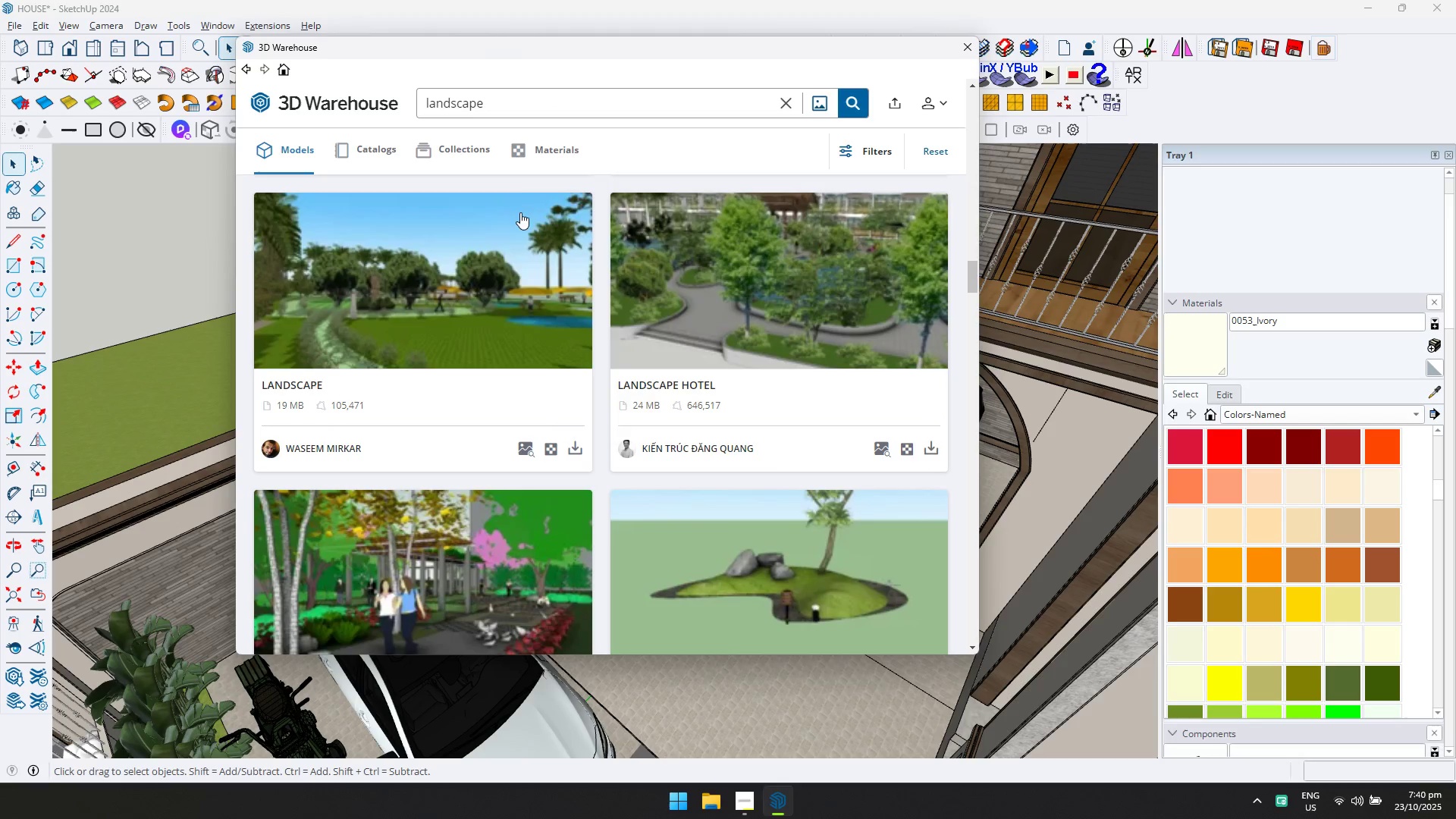 
left_click([535, 111])
 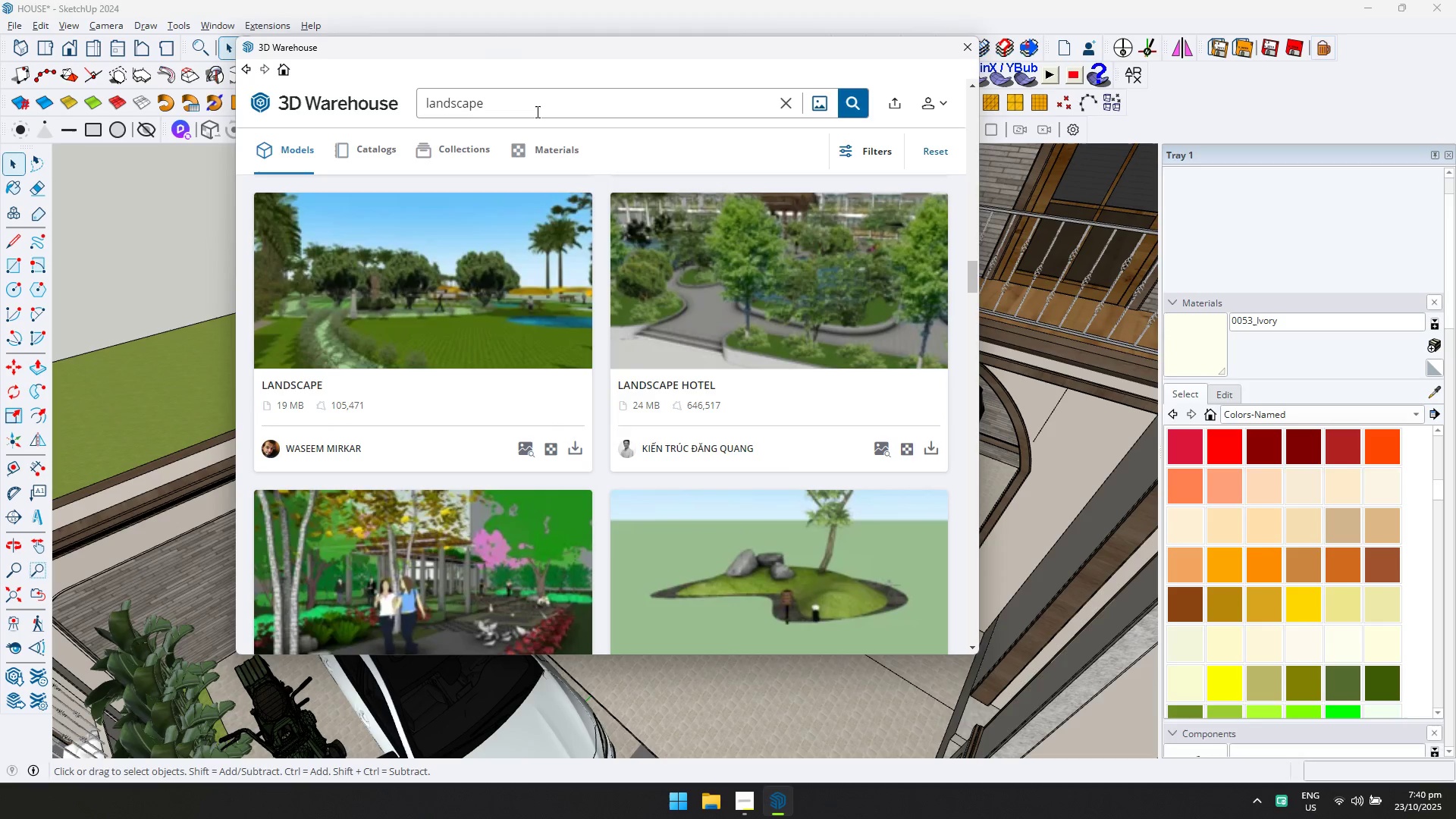 
key(Backspace)
type(ing)
 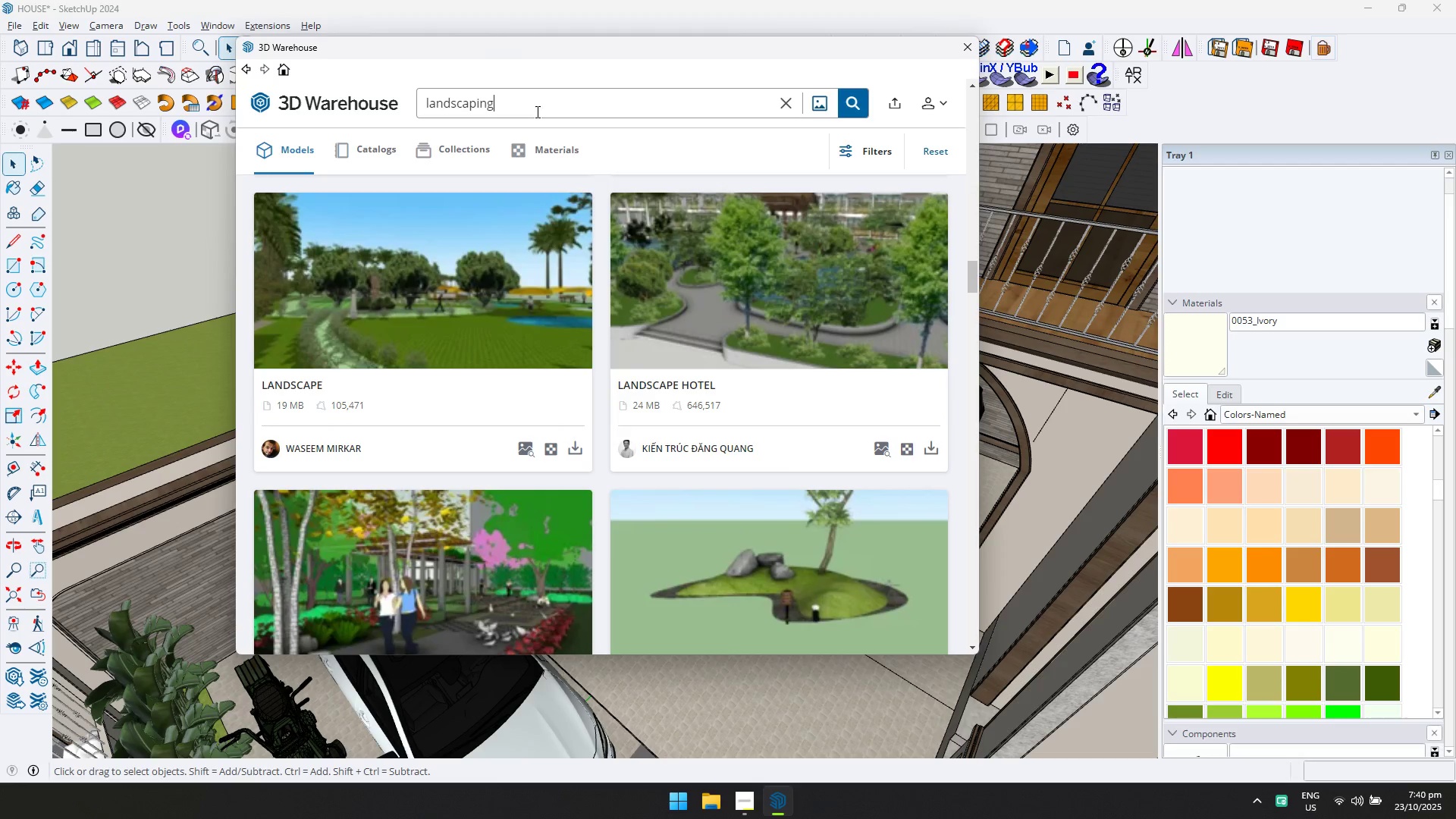 
key(Enter)
 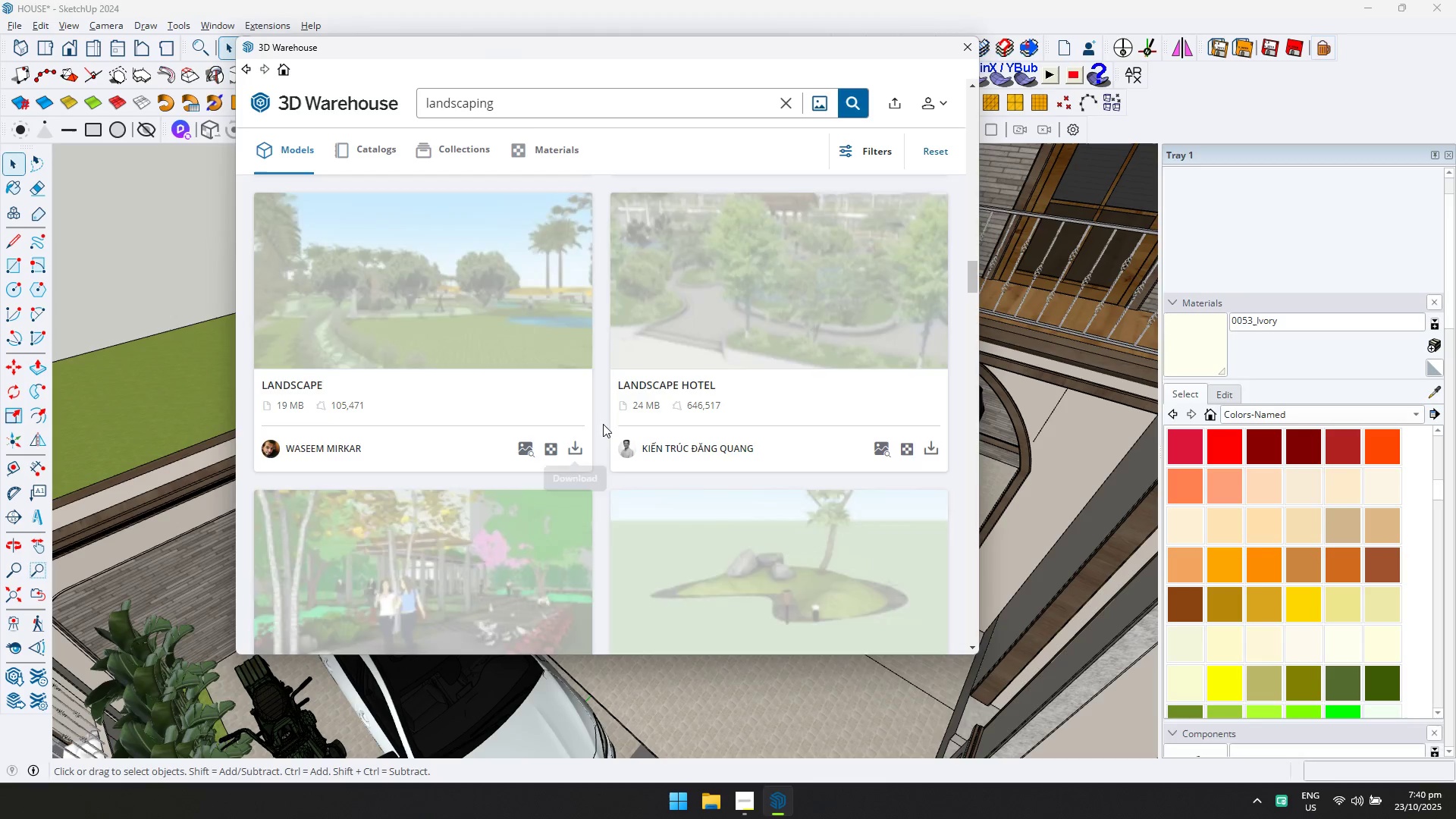 
scroll: coordinate [654, 384], scroll_direction: down, amount: 2.0
 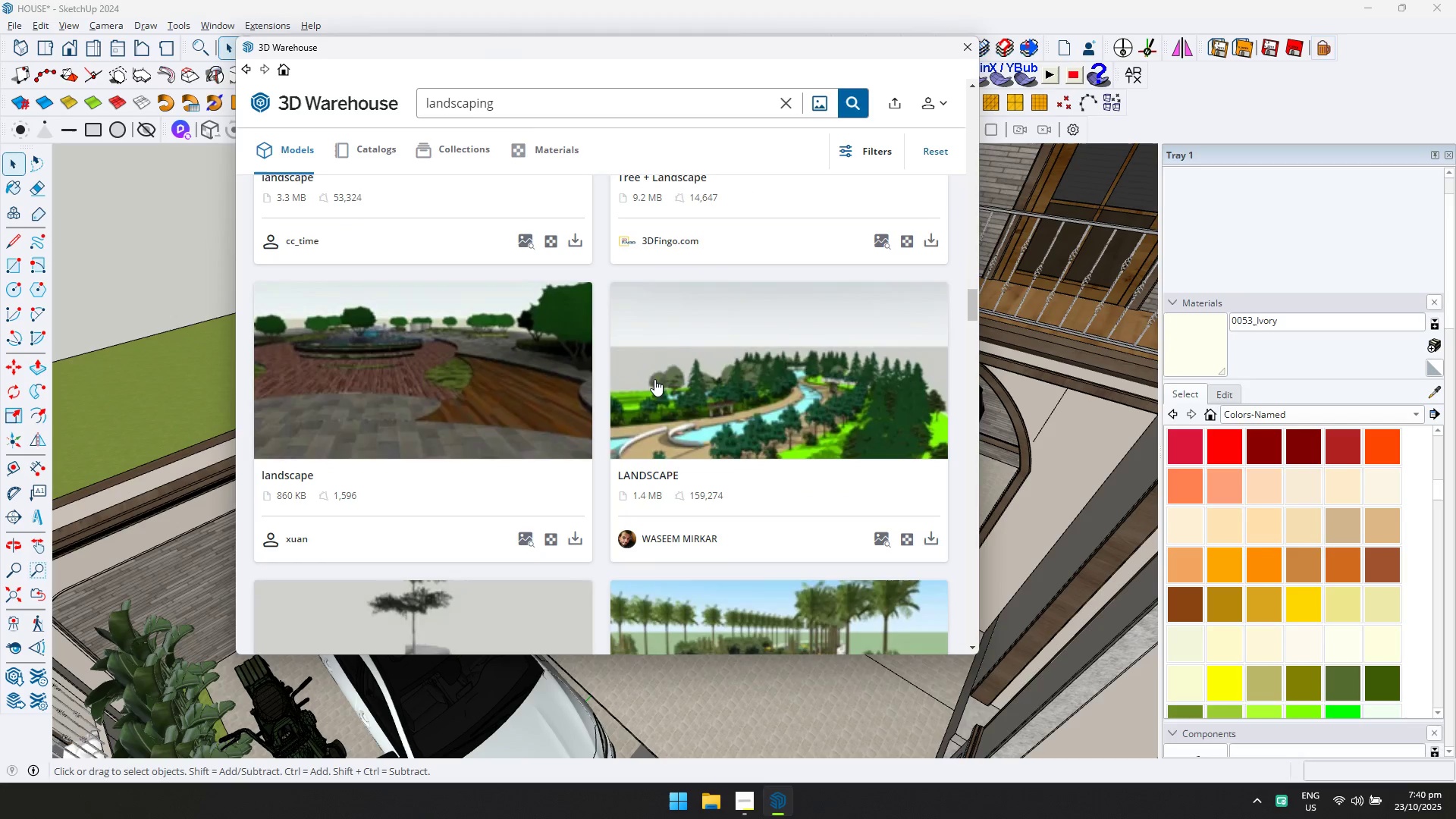 
scroll: coordinate [655, 375], scroll_direction: up, amount: 1.0
 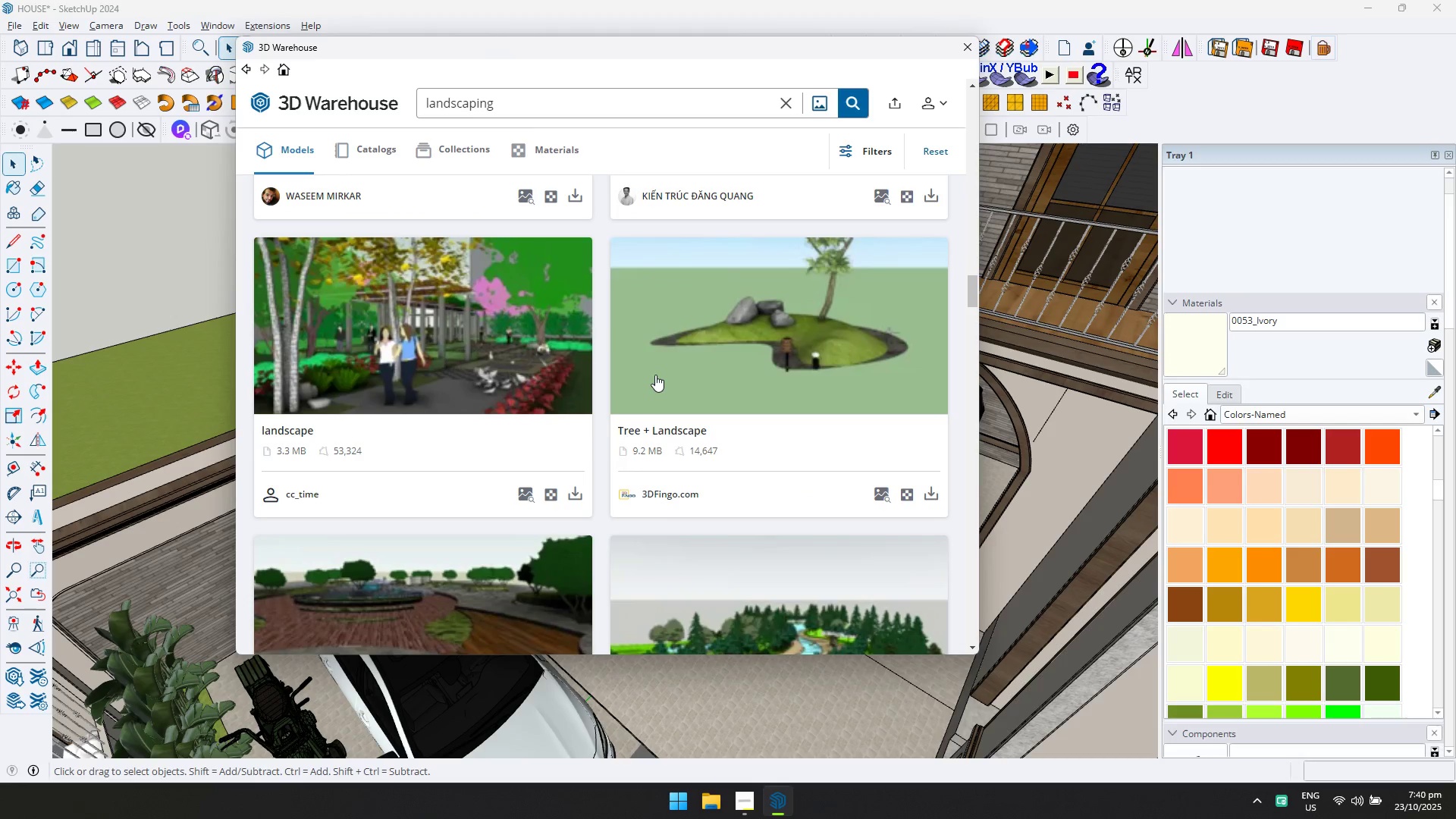 
scroll: coordinate [655, 375], scroll_direction: down, amount: 3.0
 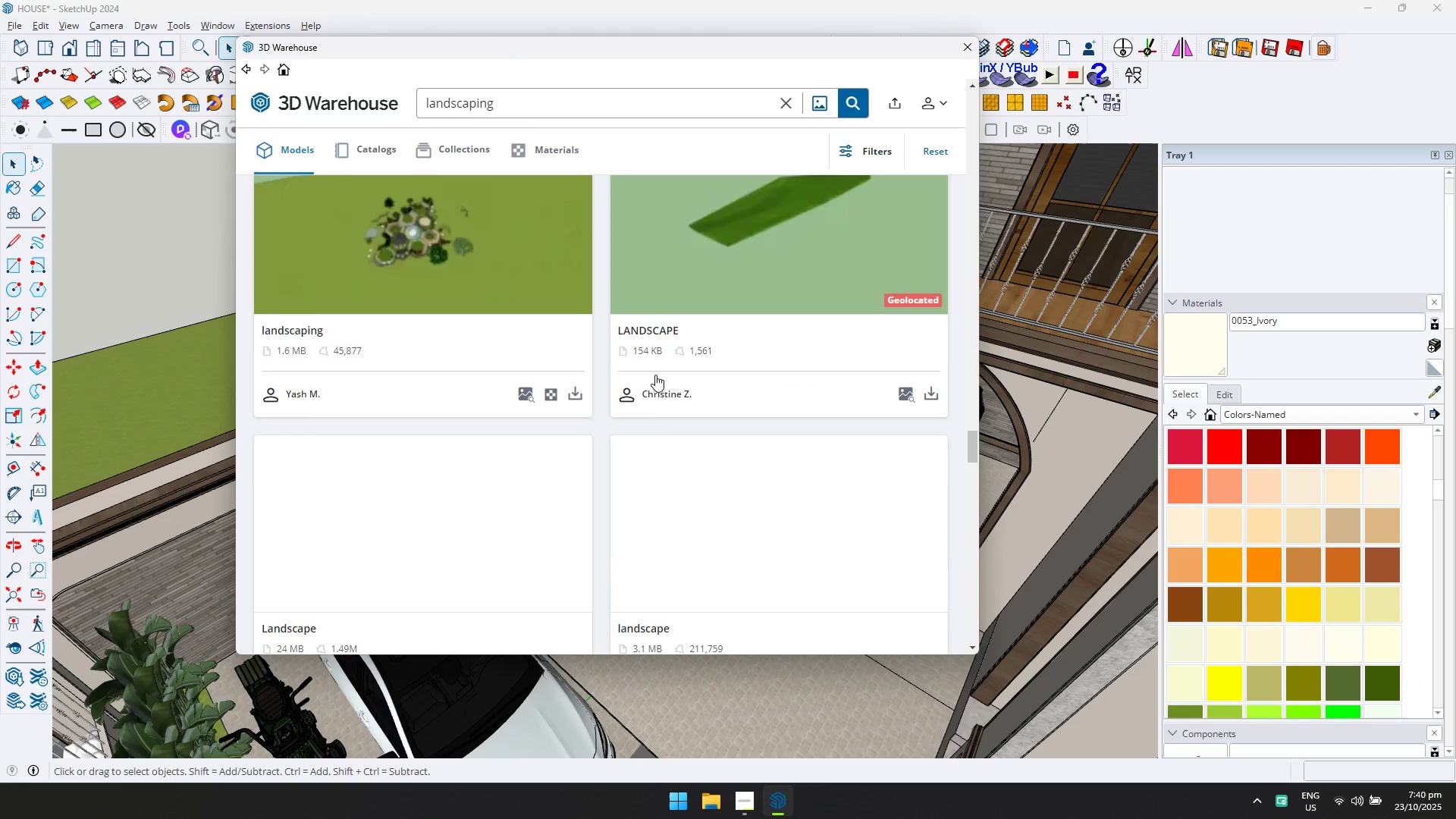 
left_click([550, 105])
 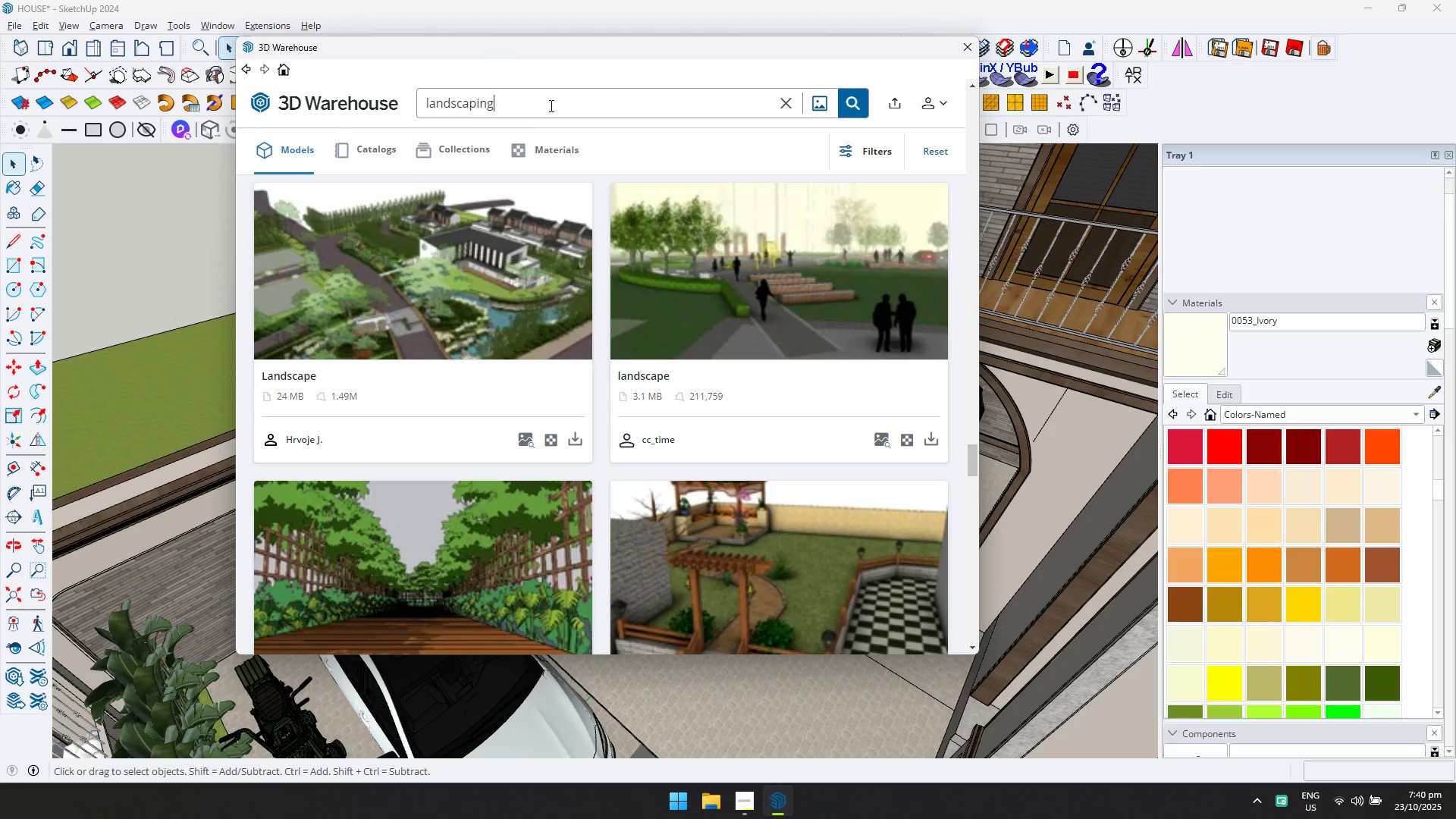 
key(Control+ControlLeft)
 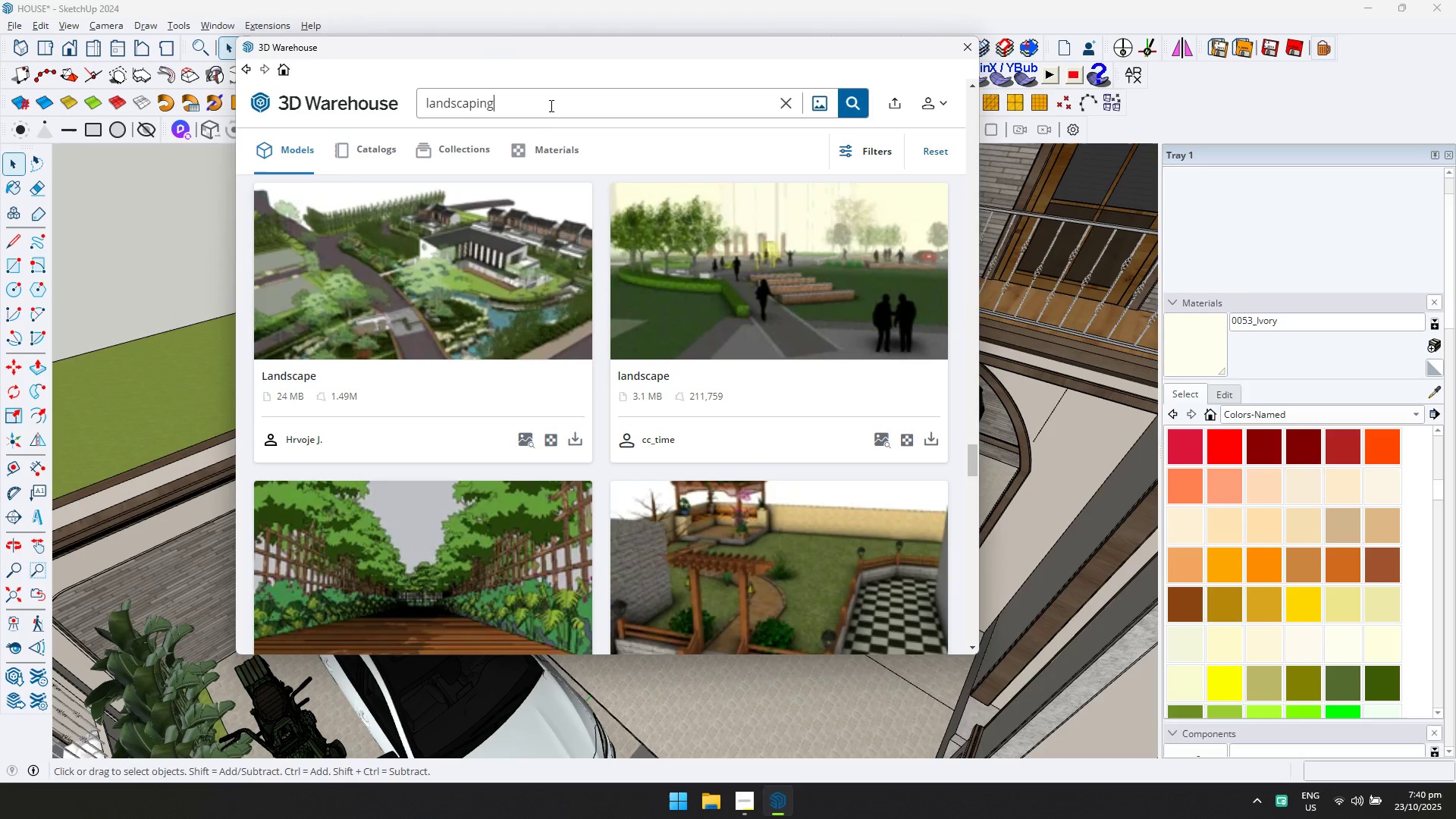 
key(Control+A)
 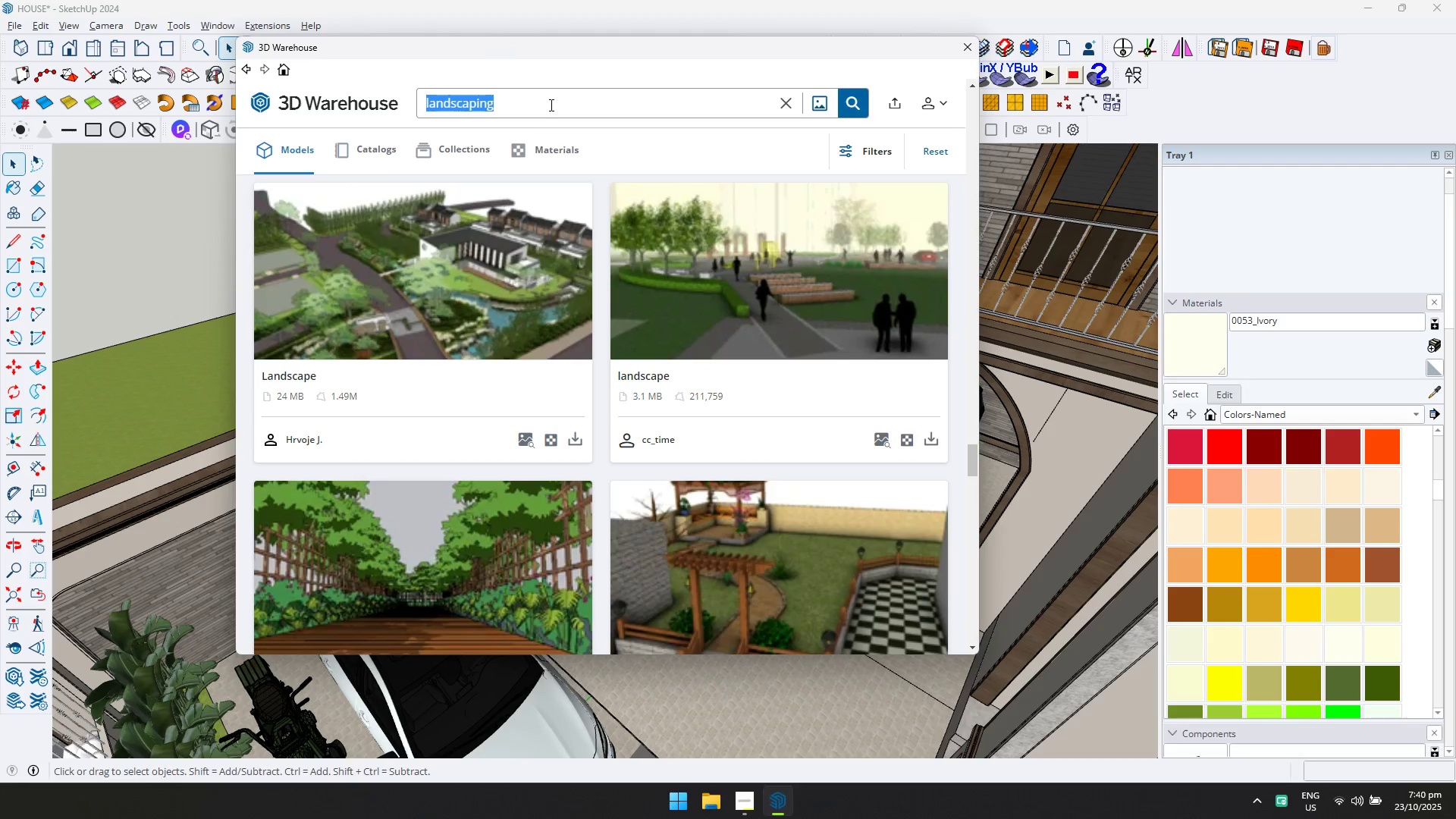 
type(plants)
 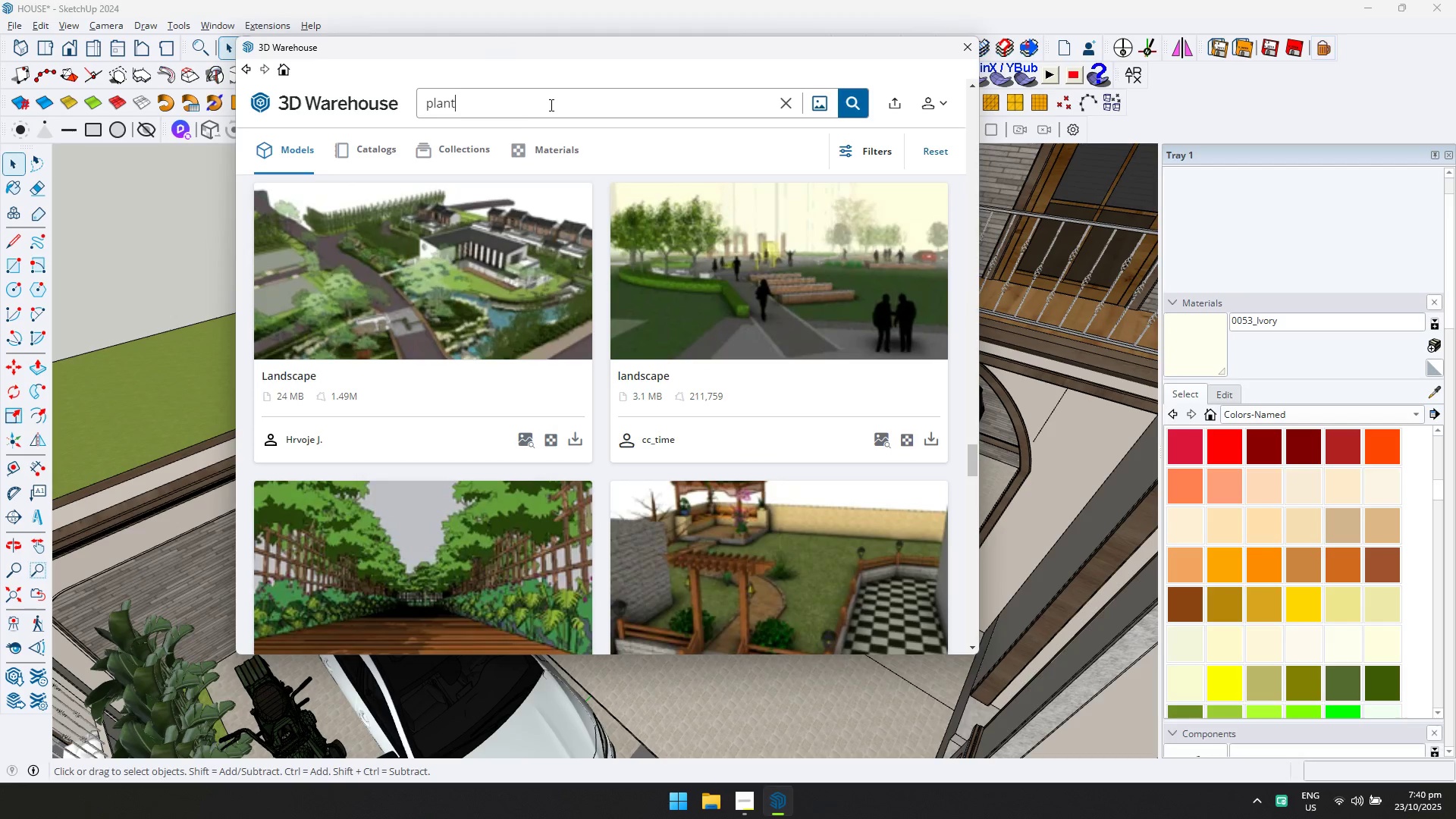 
key(Enter)
 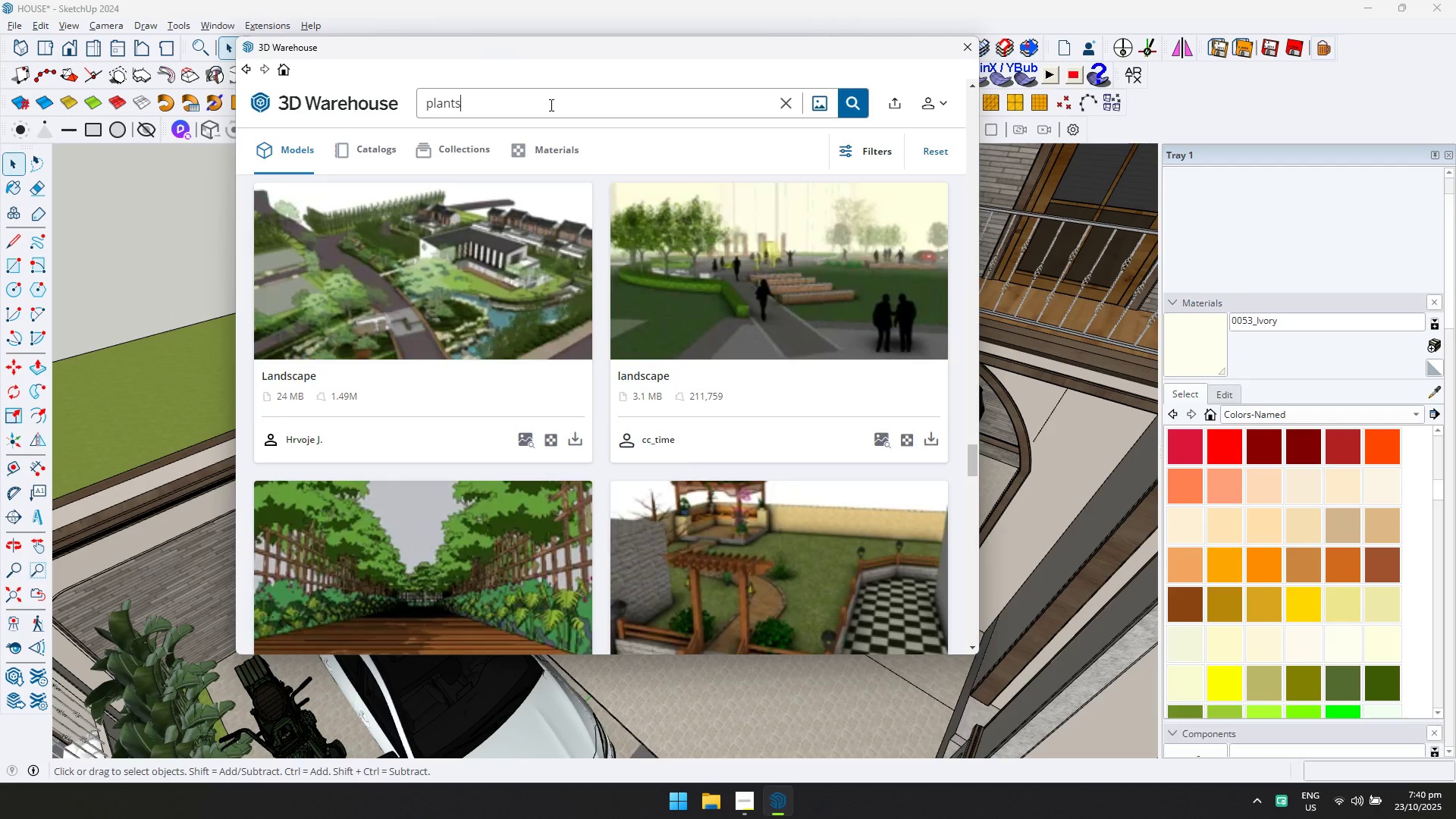 
key(Alt+AltLeft)
 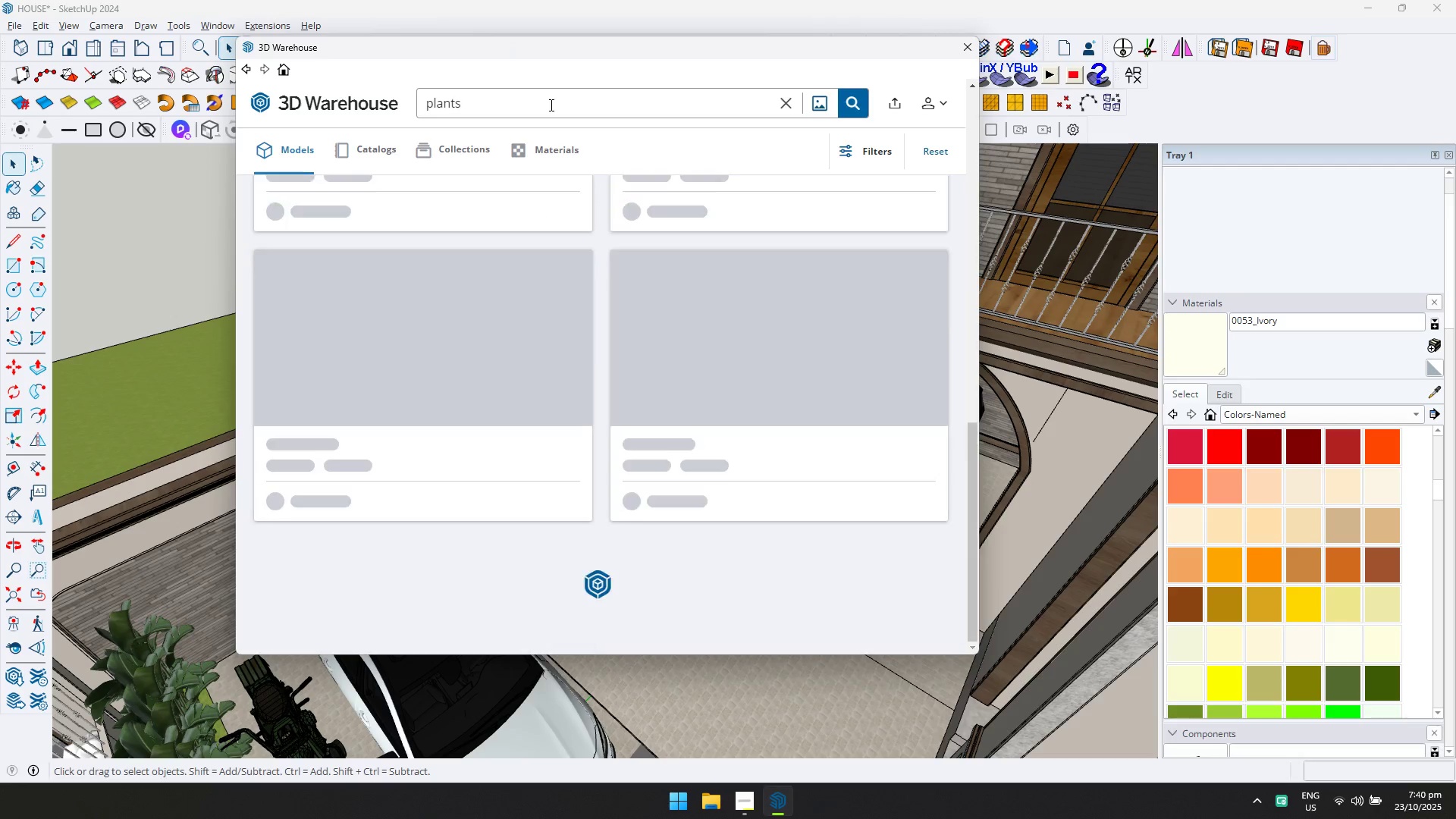 
key(Alt+Tab)